 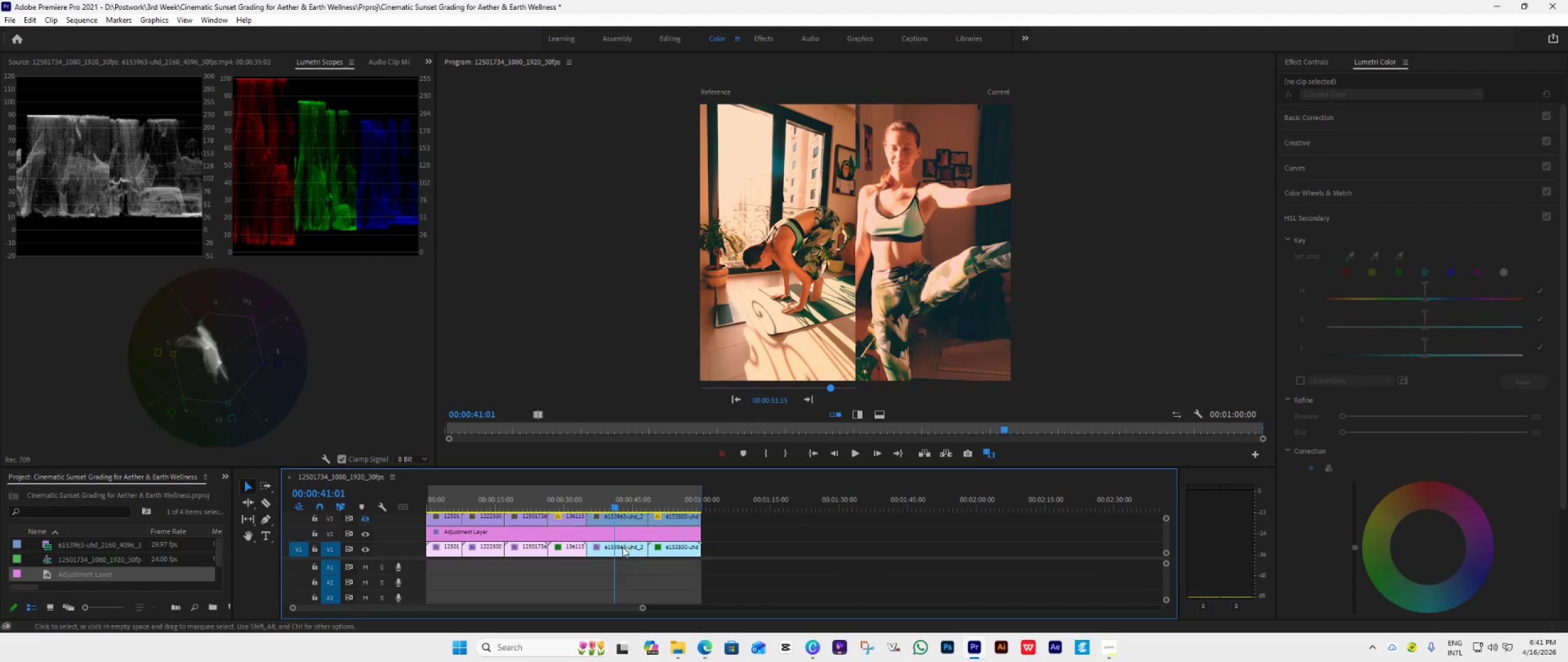 
scroll: coordinate [1491, 468], scroll_direction: down, amount: 8.0
 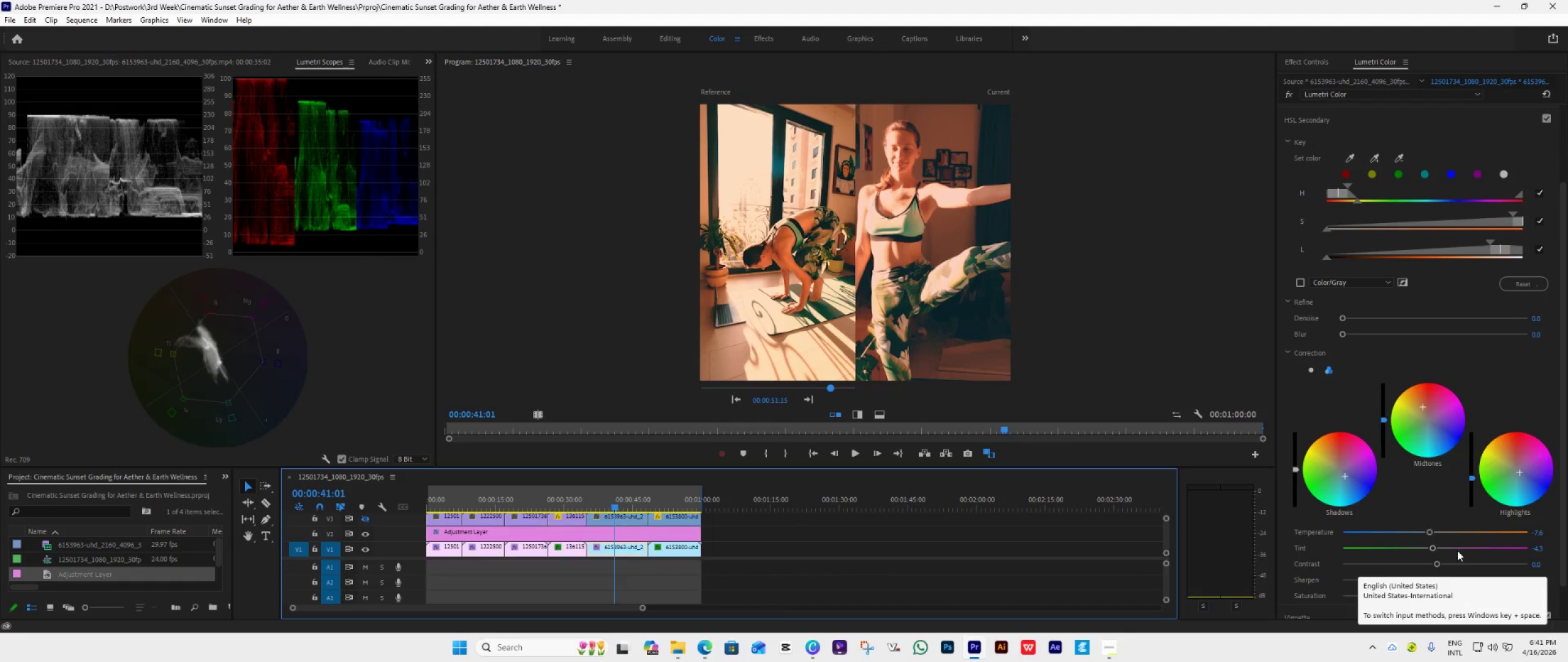 
left_click_drag(start_coordinate=[1437, 595], to_coordinate=[1393, 606])
 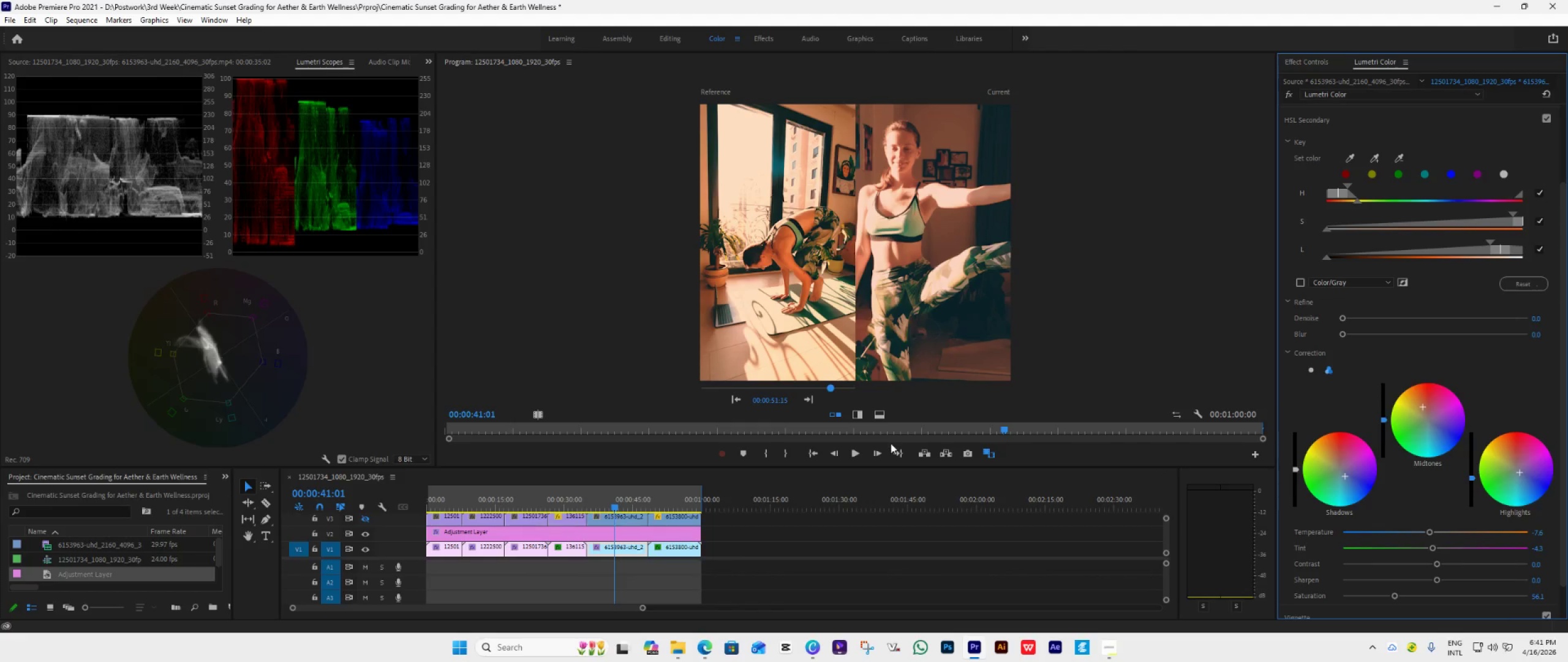 
left_click_drag(start_coordinate=[891, 466], to_coordinate=[871, 536])
 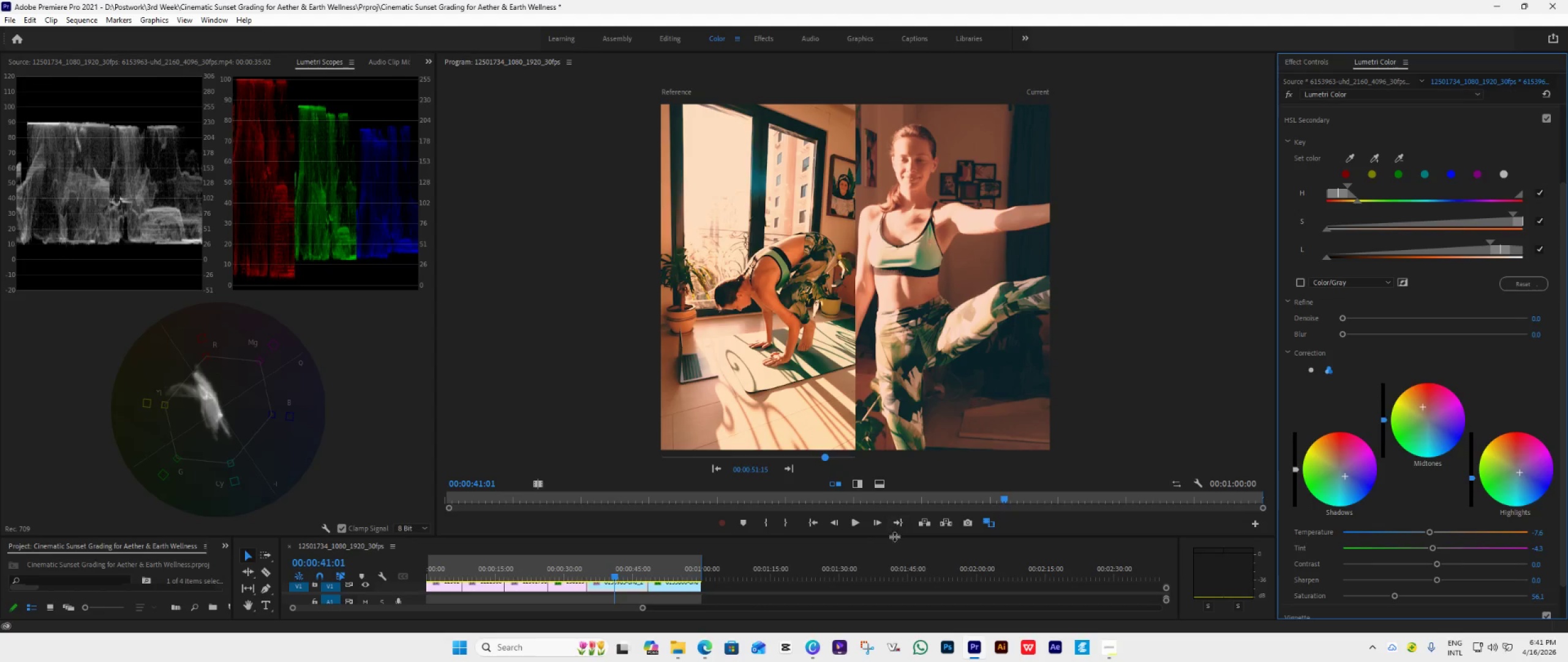 
left_click_drag(start_coordinate=[888, 536], to_coordinate=[902, 472])
 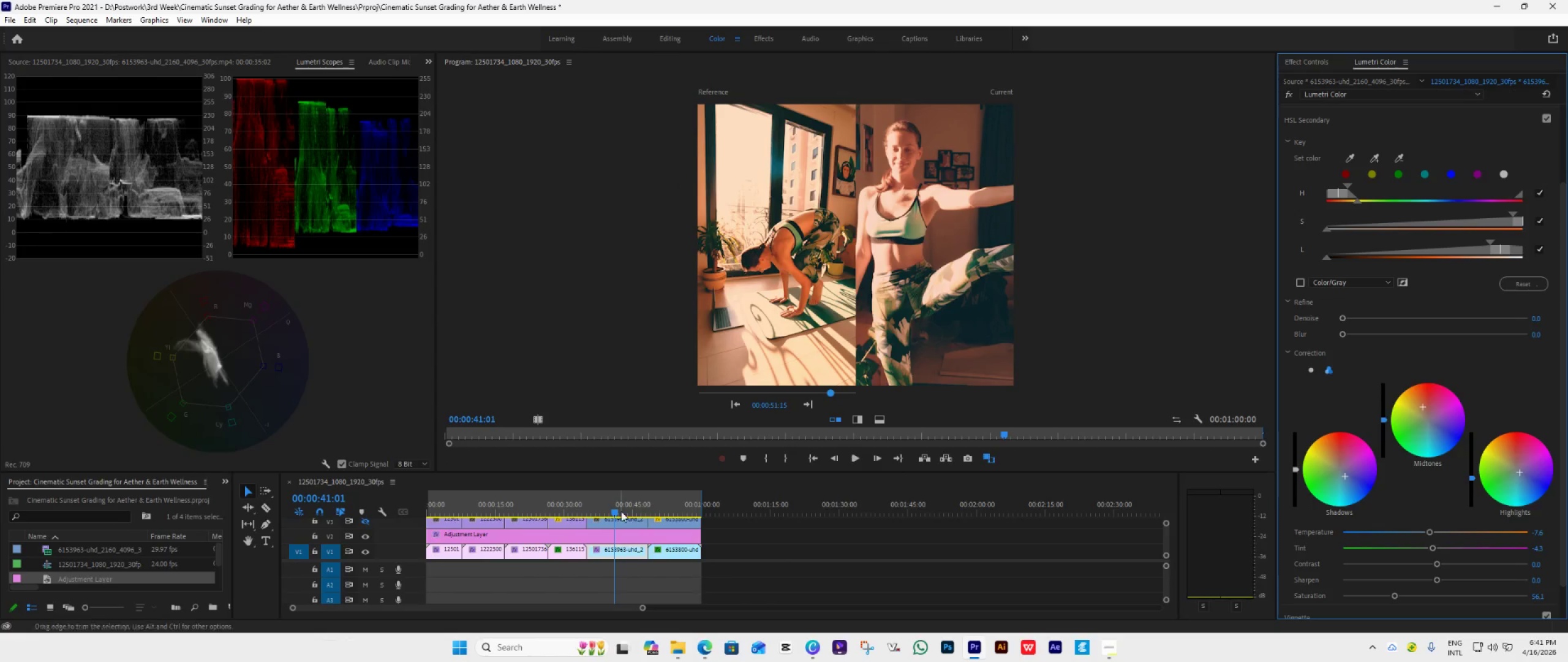 
left_click_drag(start_coordinate=[617, 508], to_coordinate=[672, 522])
 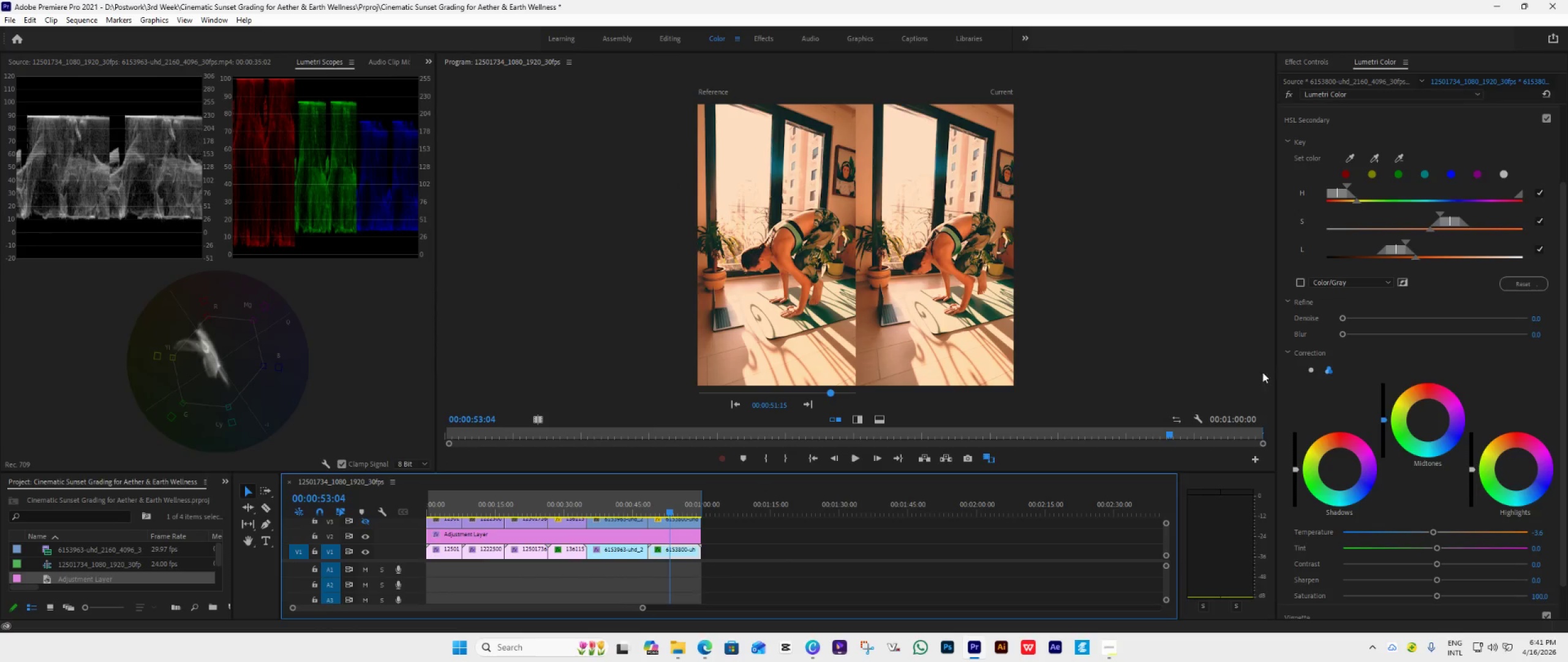 
left_click([1303, 281])
 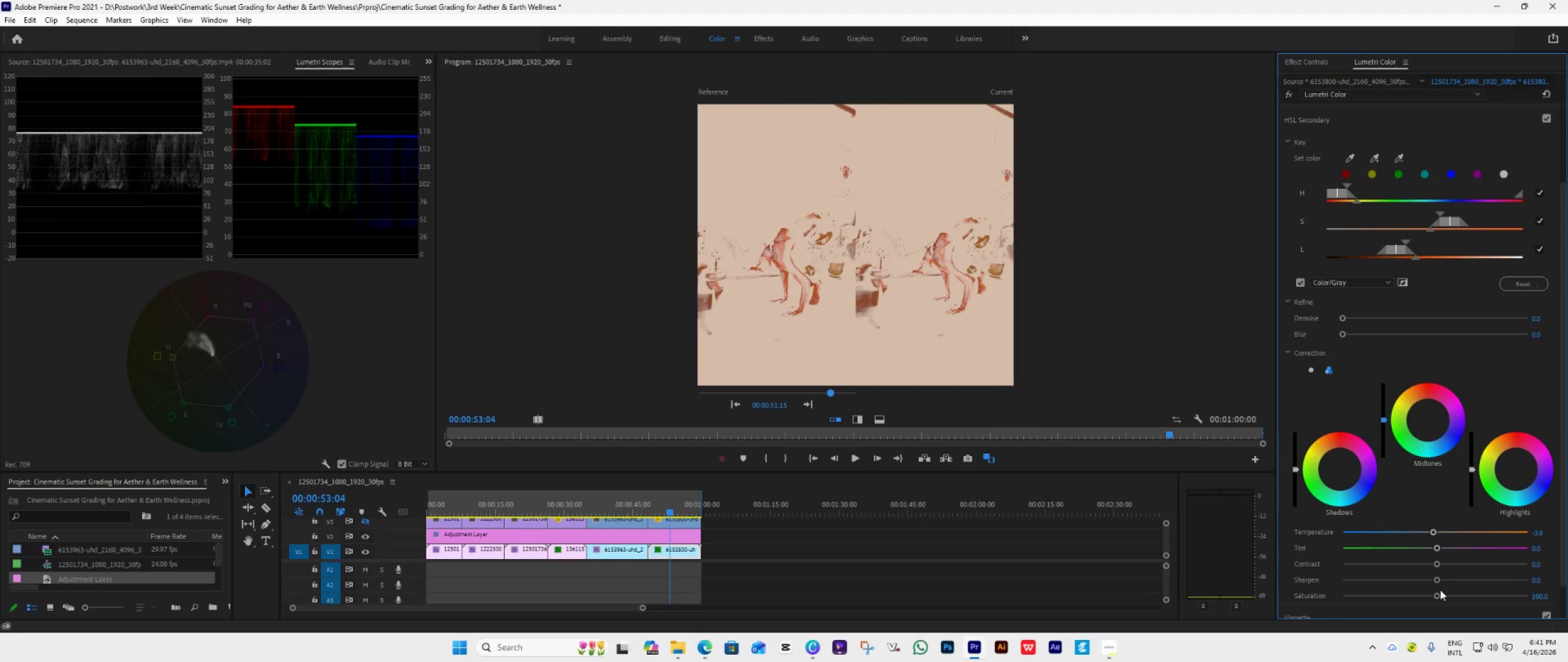 
left_click_drag(start_coordinate=[1438, 596], to_coordinate=[1399, 598])
 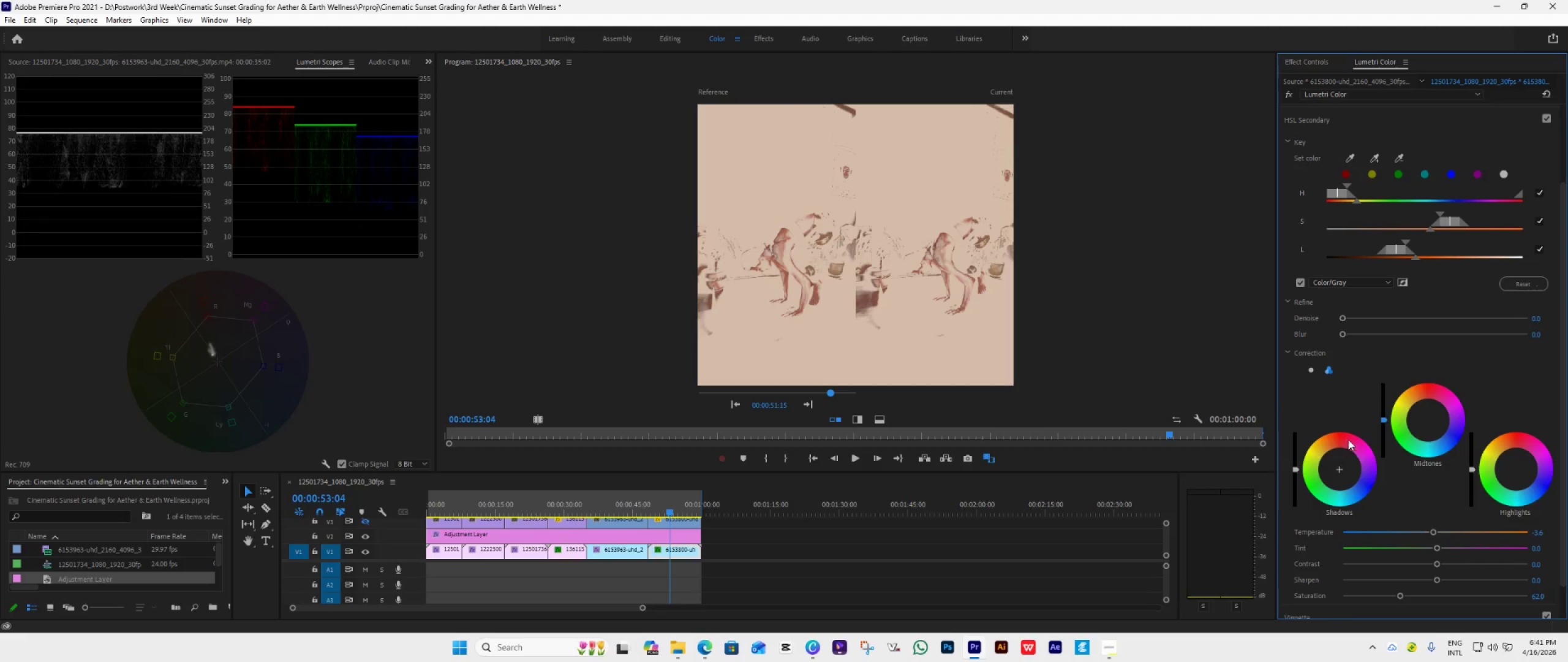 
left_click([1298, 284])
 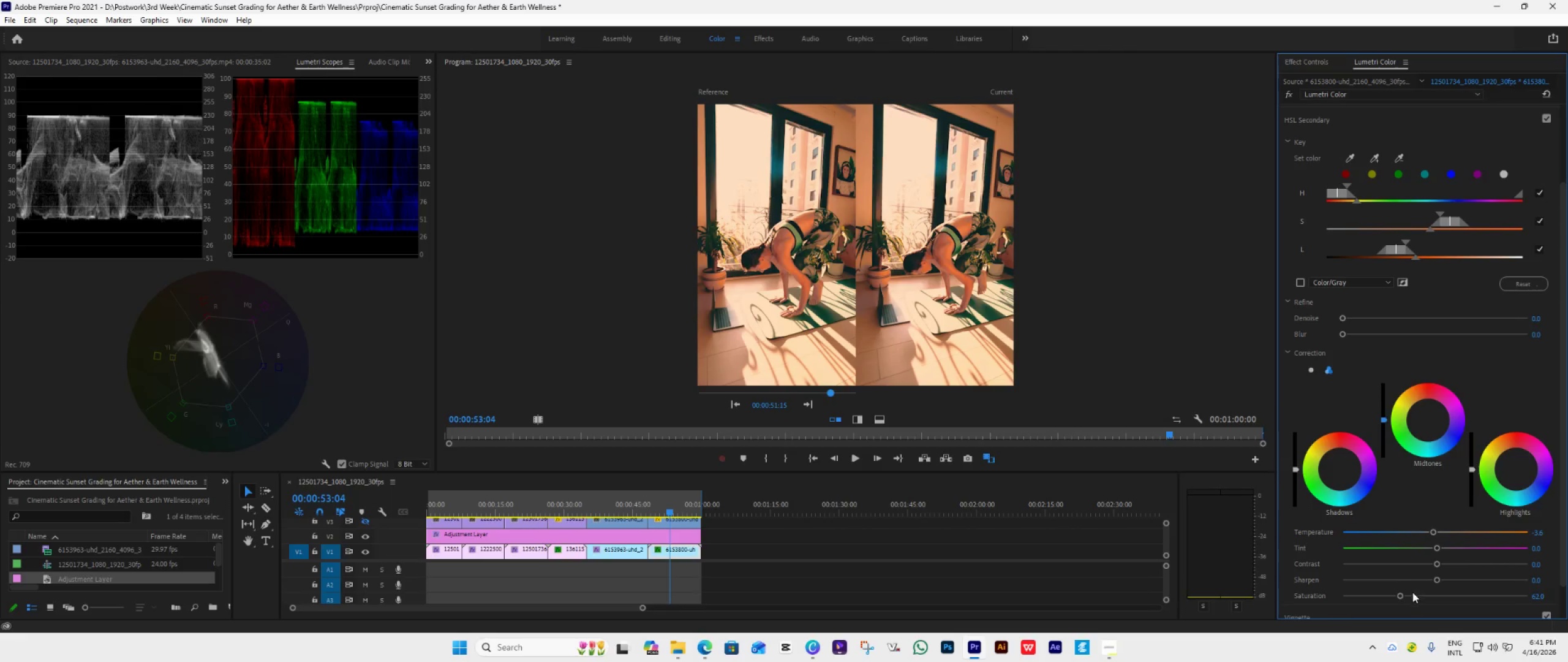 
left_click_drag(start_coordinate=[1401, 595], to_coordinate=[1388, 598])
 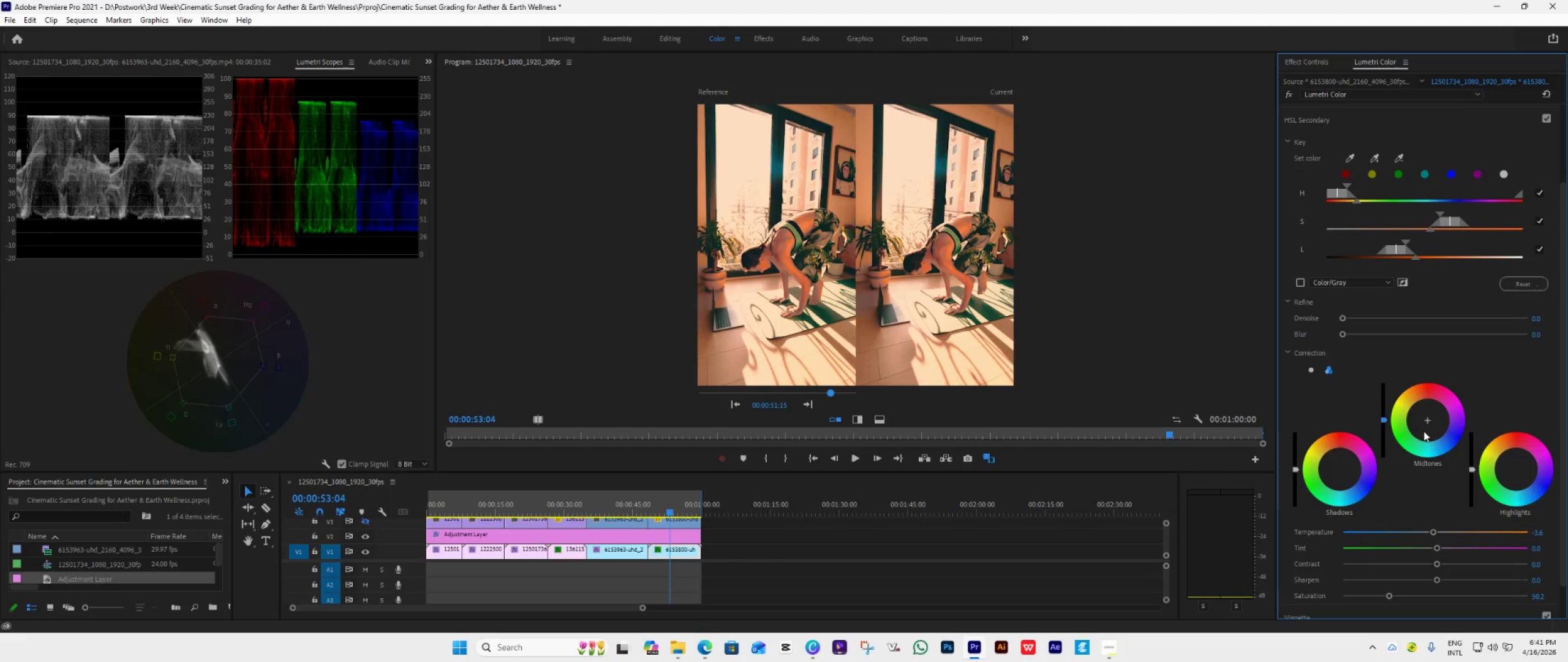 
double_click([1340, 476])
 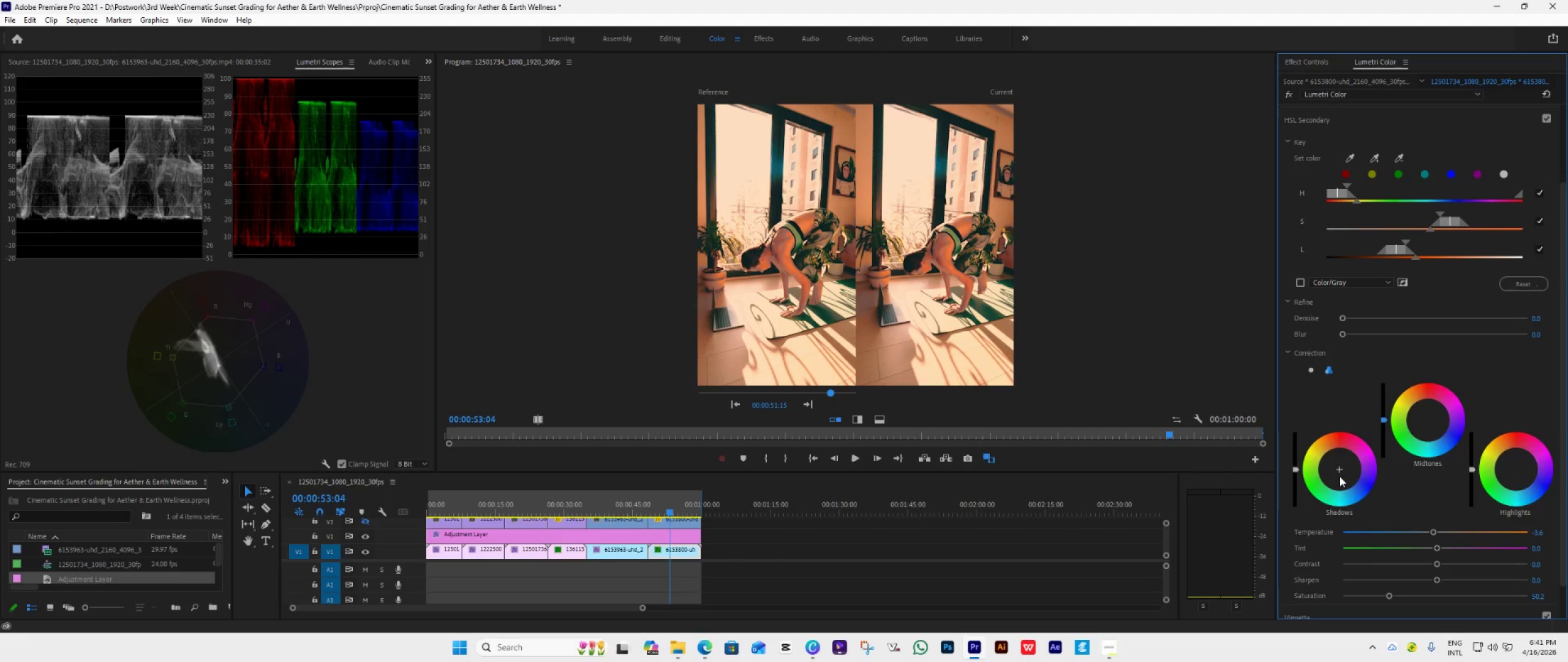 
triple_click([1340, 476])
 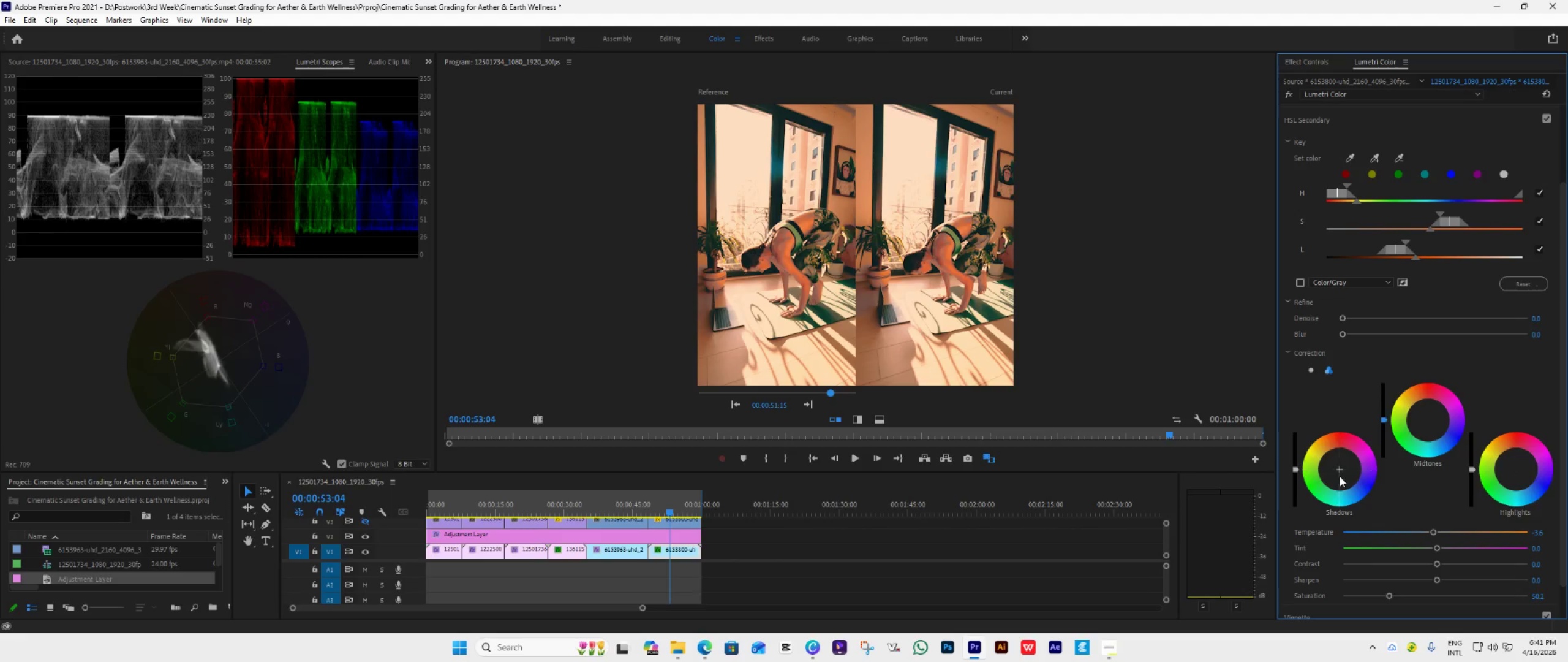 
double_click([1430, 433])
 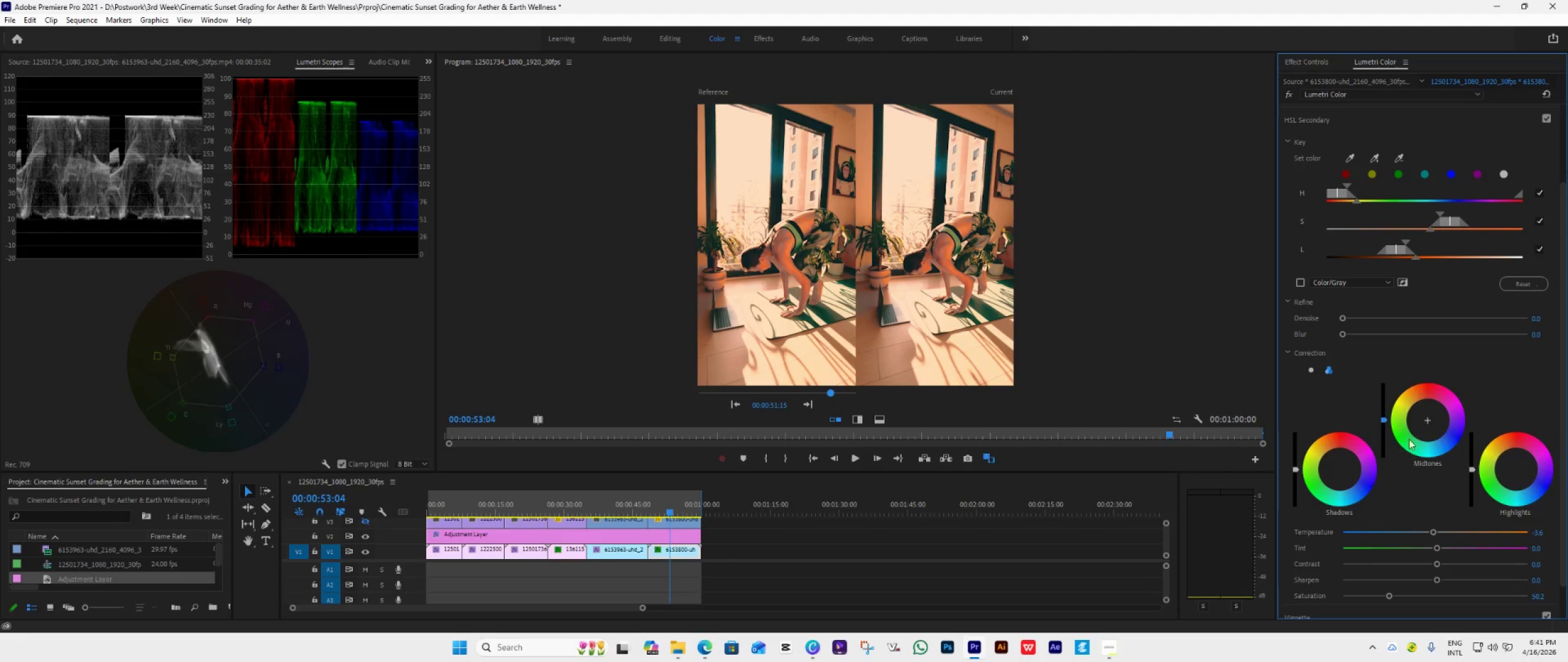 
triple_click([1430, 433])
 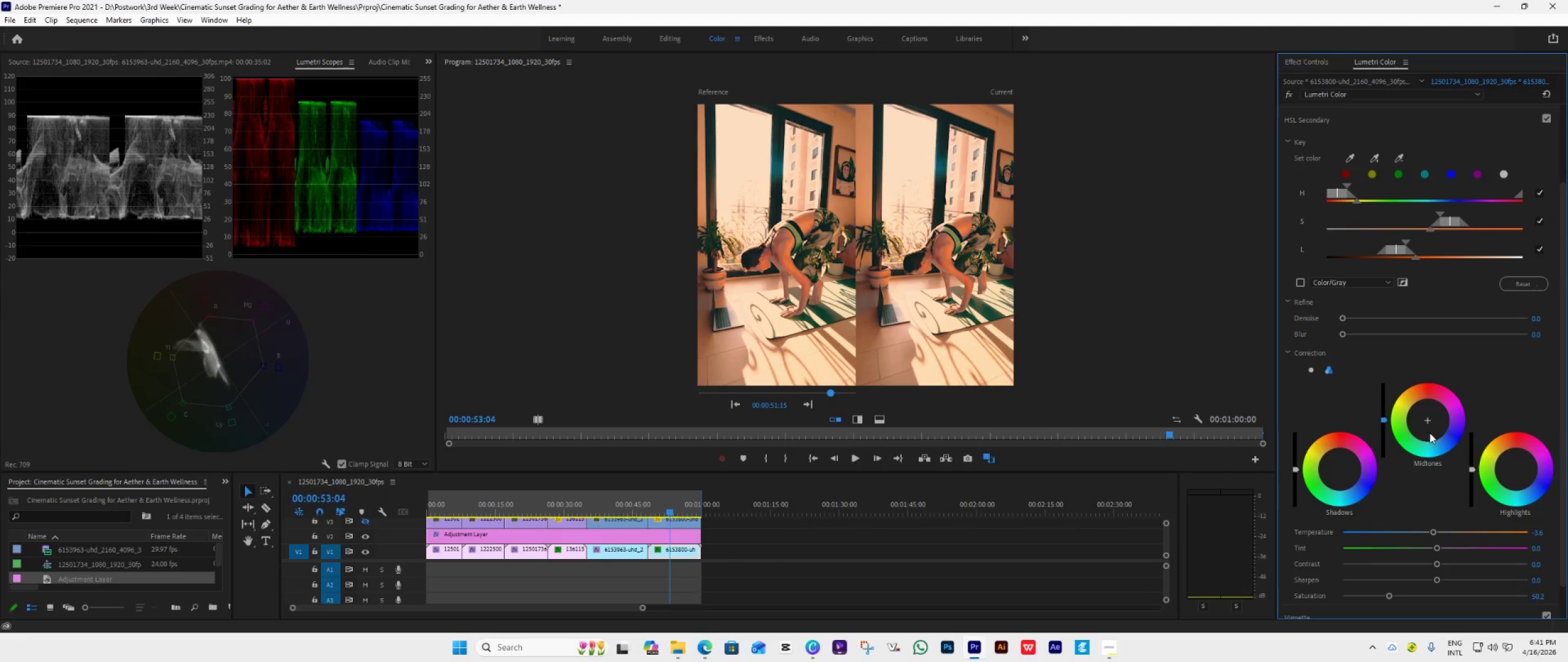 
triple_click([1430, 433])
 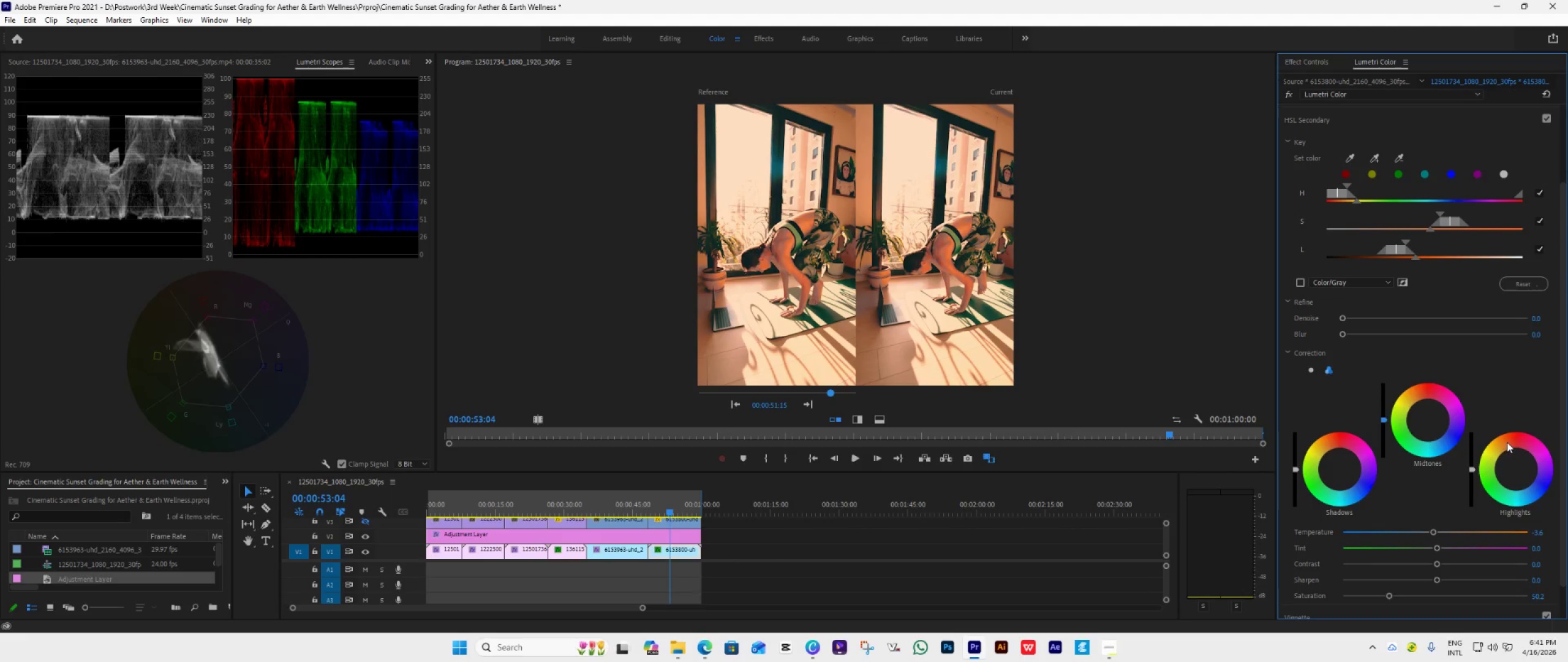 
double_click([1511, 461])
 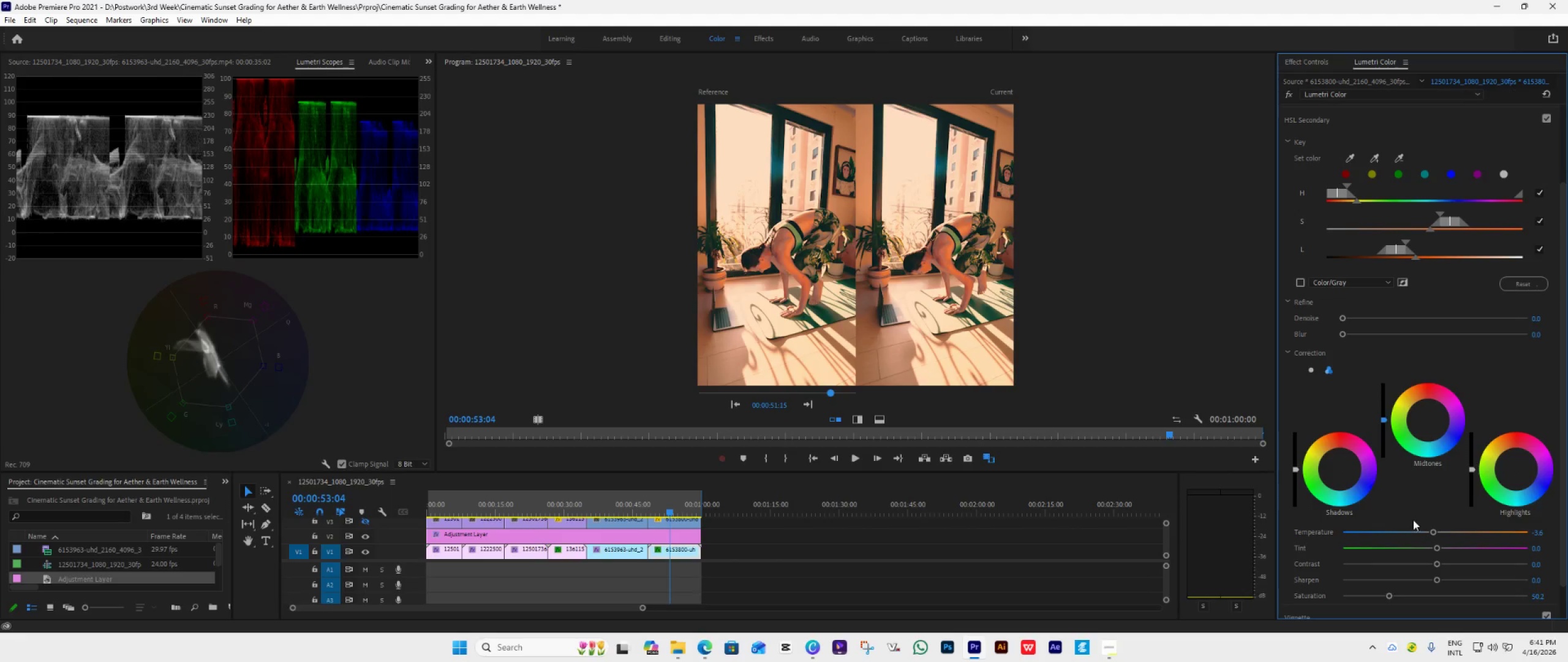 
left_click_drag(start_coordinate=[1434, 531], to_coordinate=[1442, 536])
 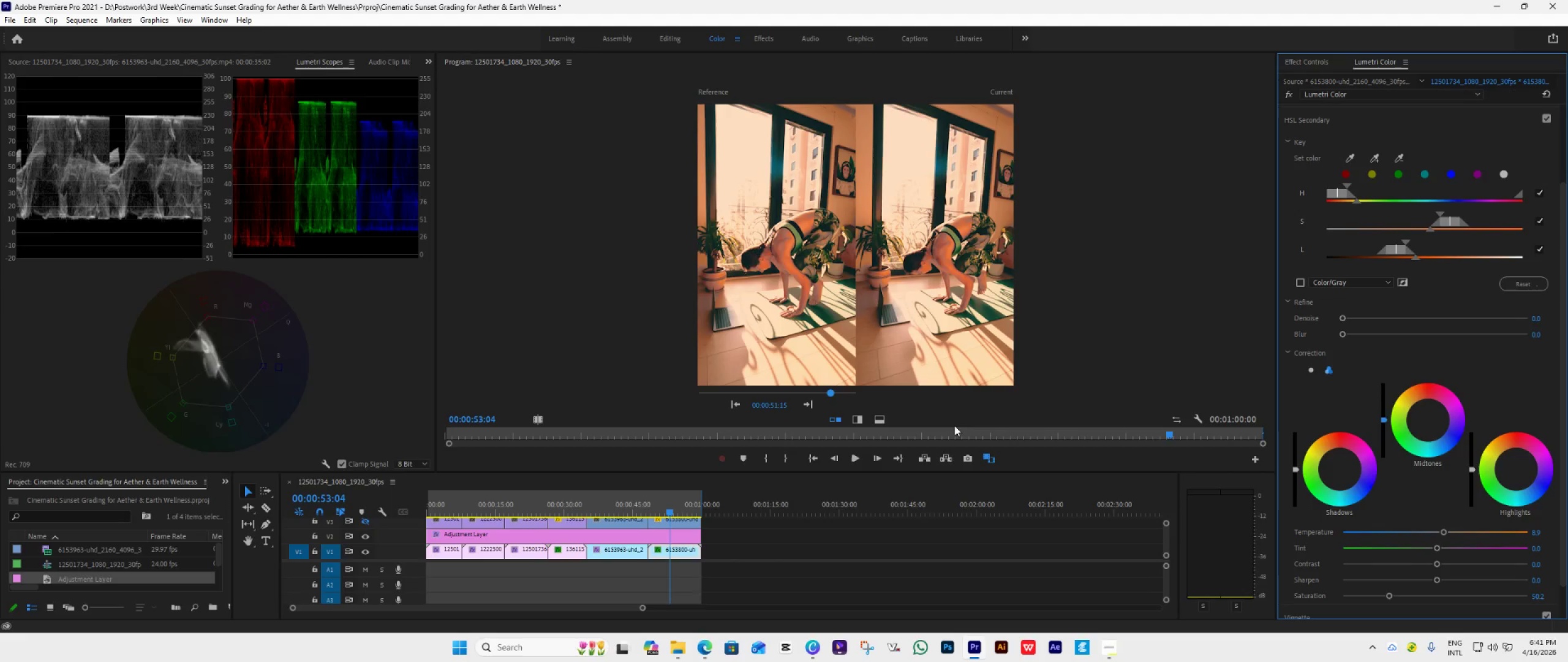 
double_click([1325, 465])
 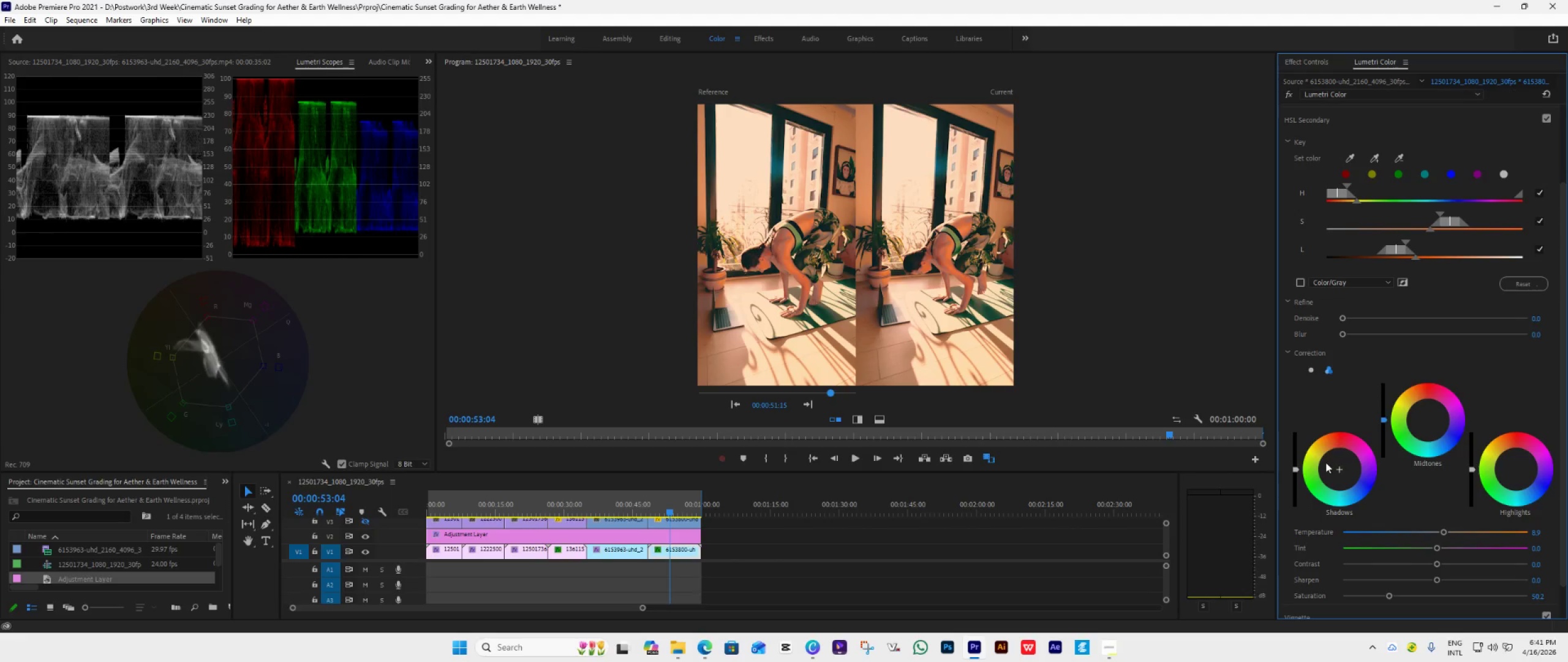 
triple_click([1325, 465])
 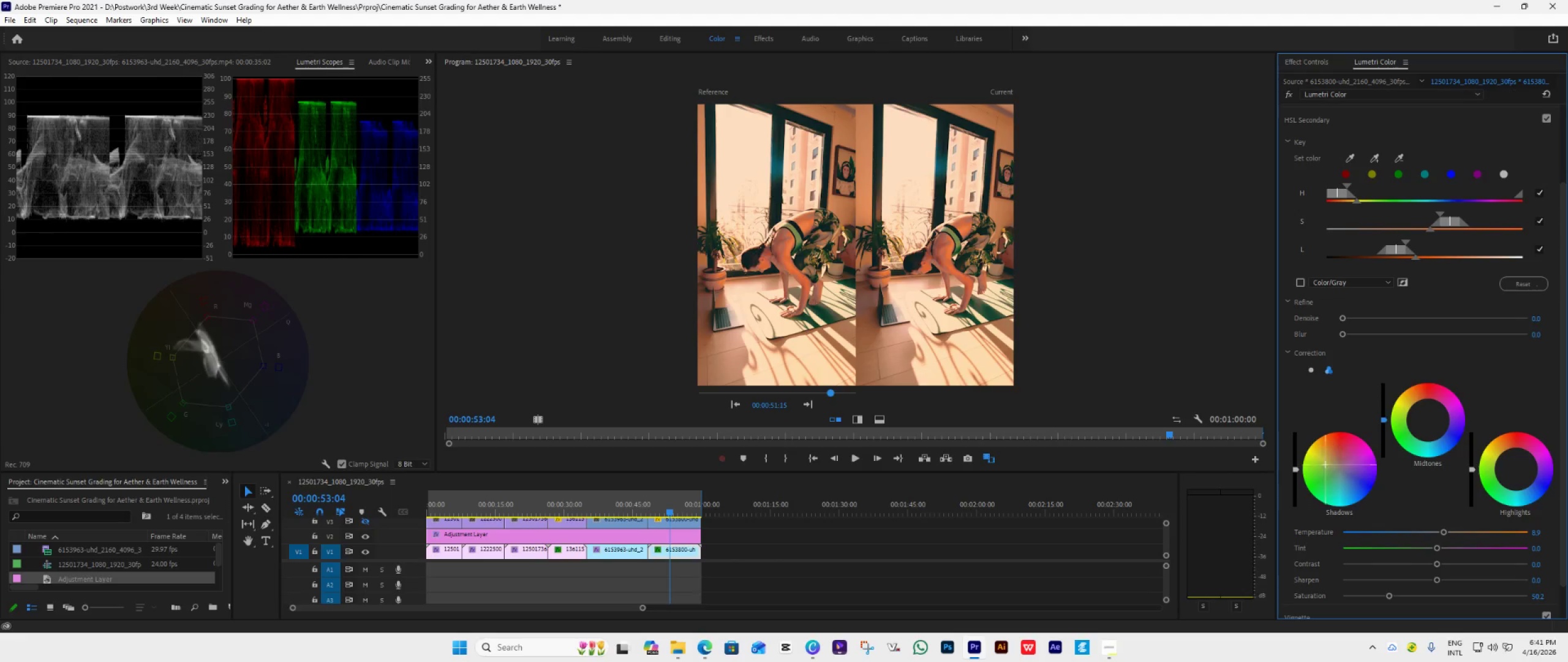 
triple_click([1325, 465])
 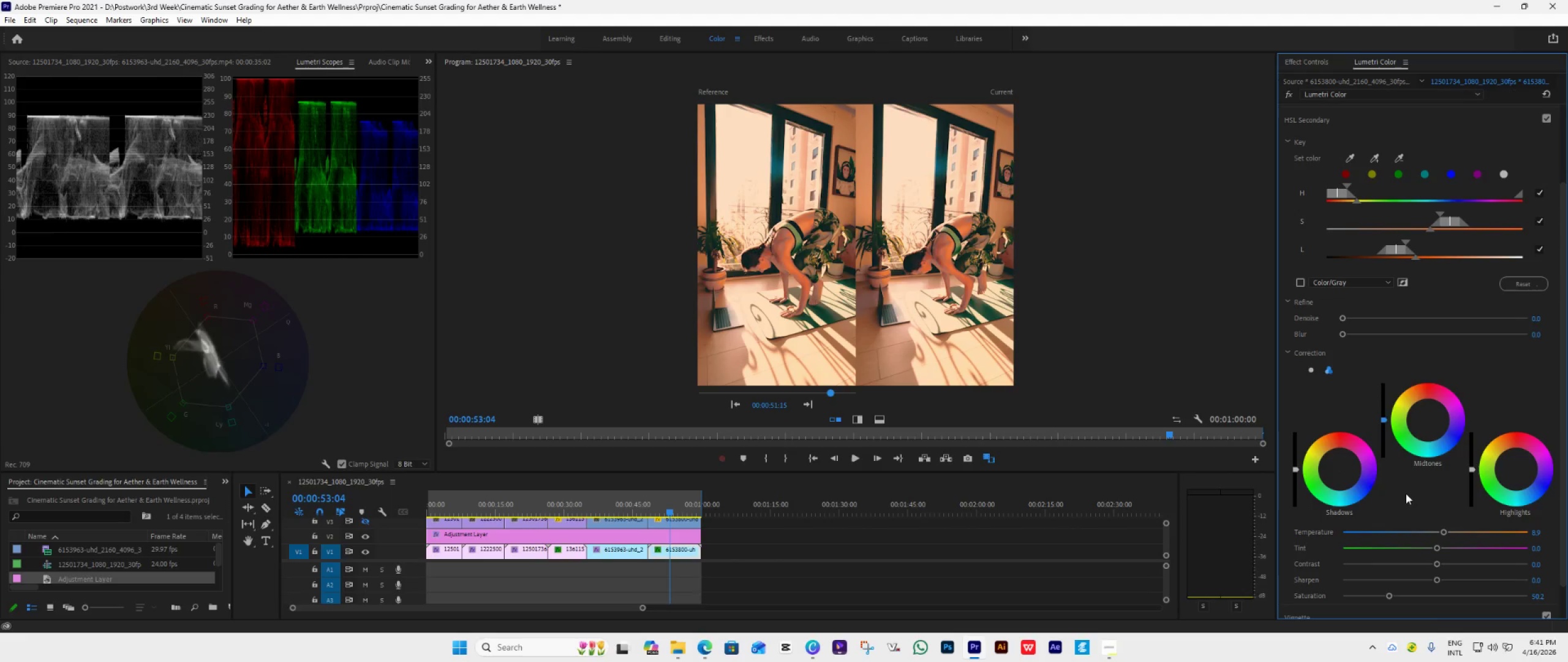 
left_click_drag(start_coordinate=[1392, 595], to_coordinate=[1402, 596])
 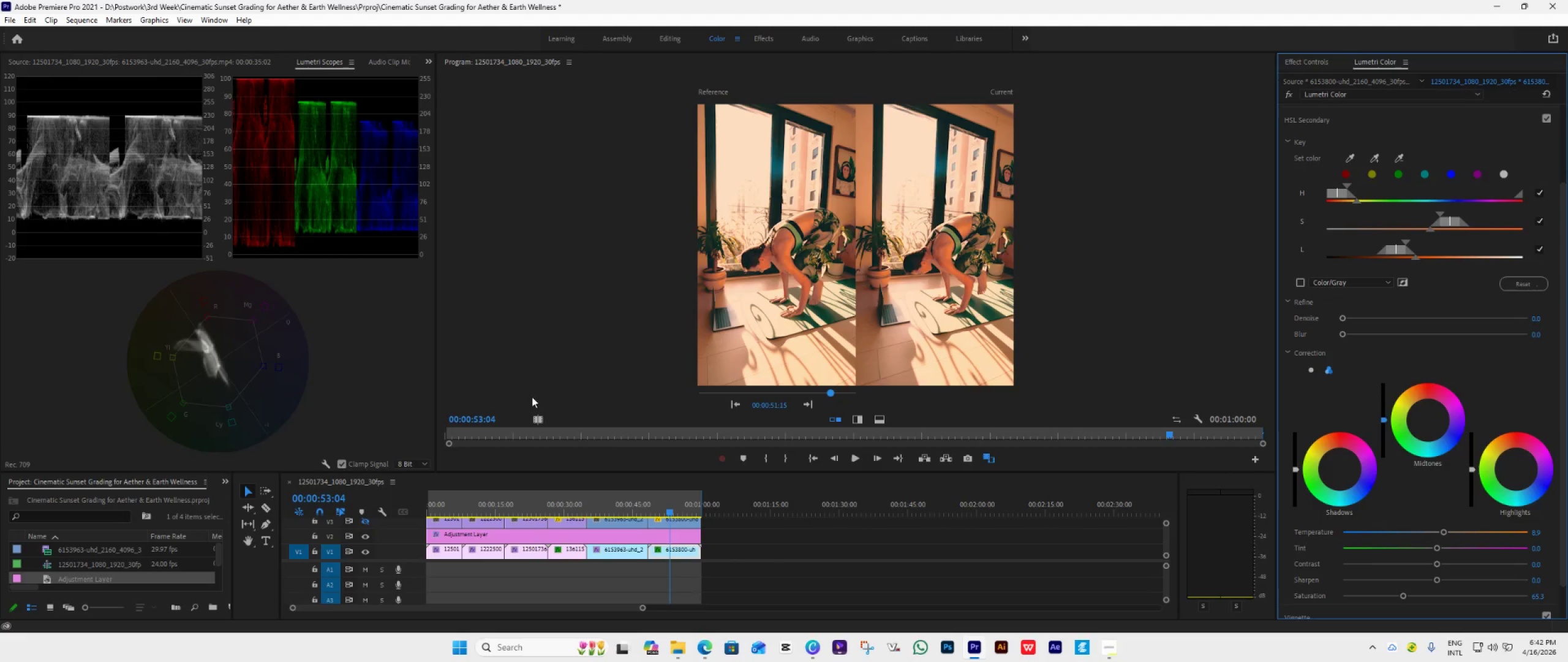 
wait(5.14)
 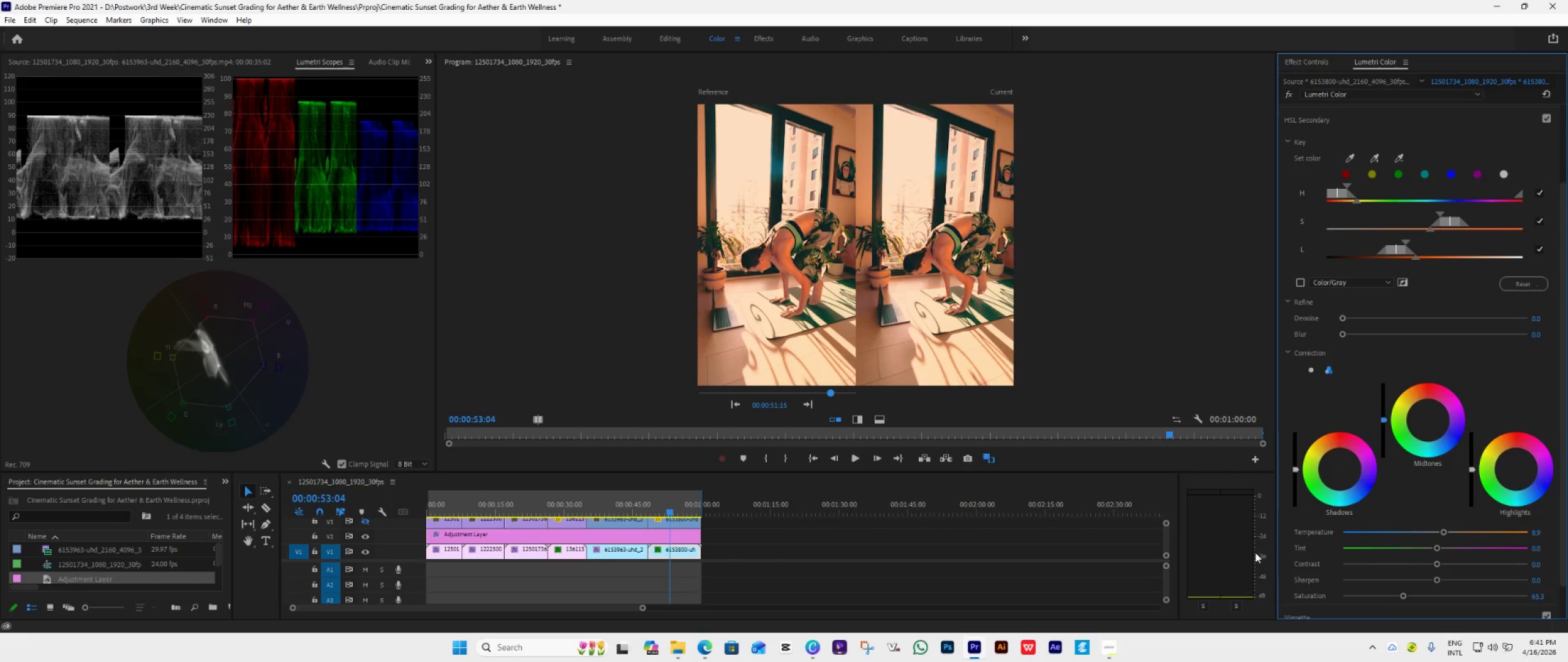 
left_click([361, 522])
 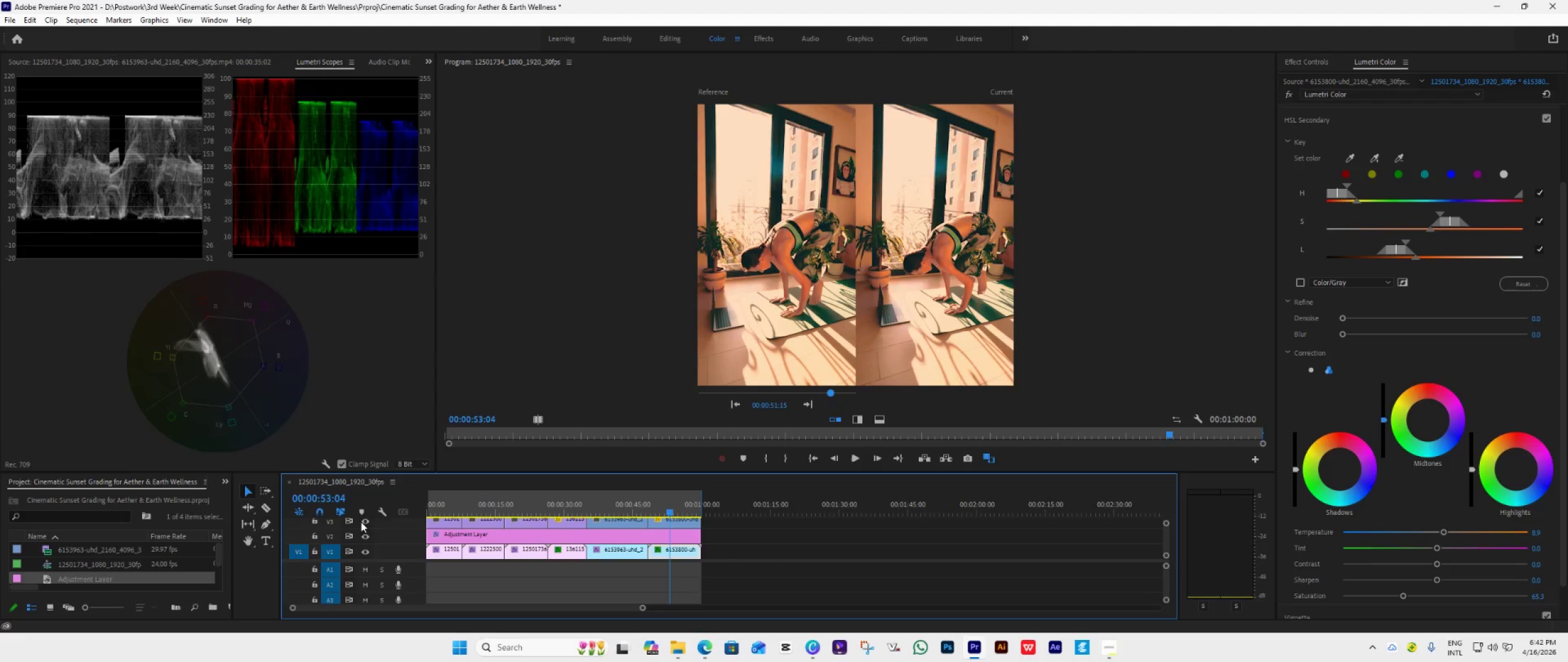 
double_click([361, 522])
 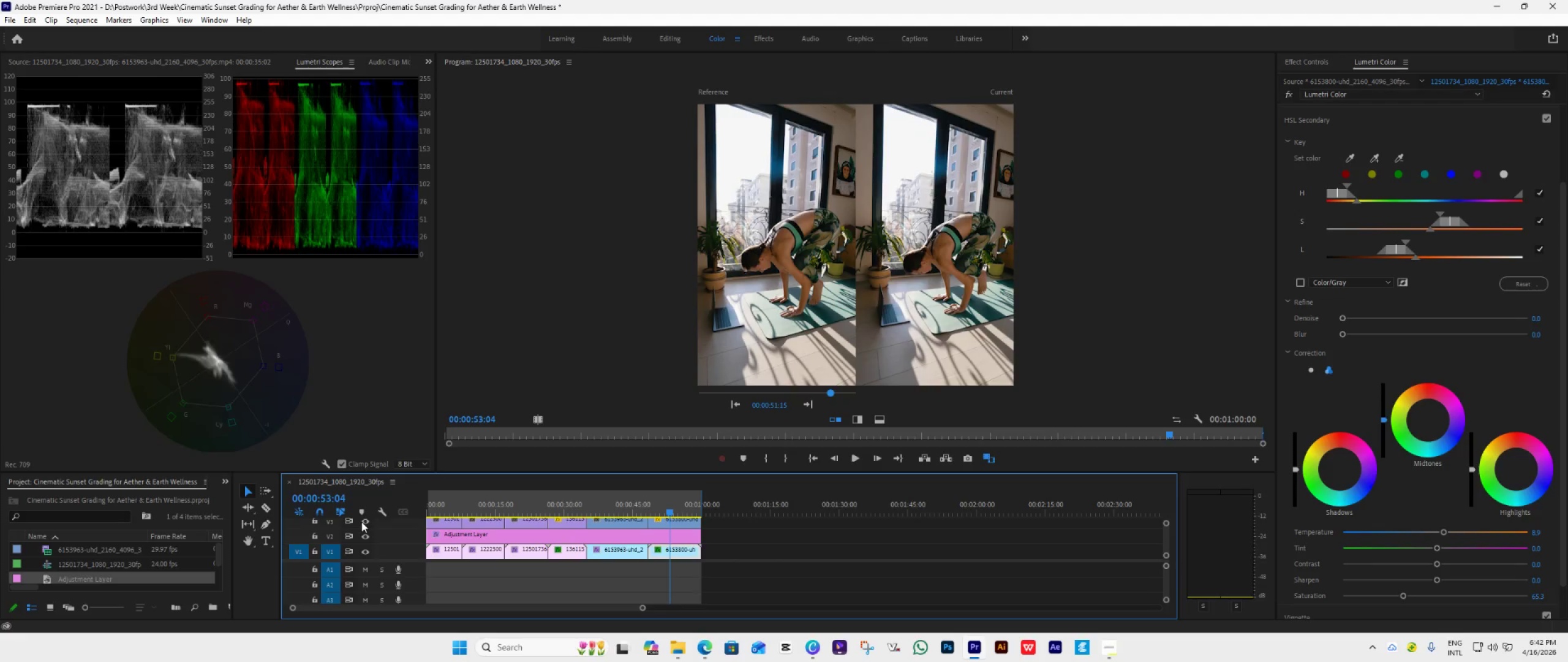 
left_click([366, 521])
 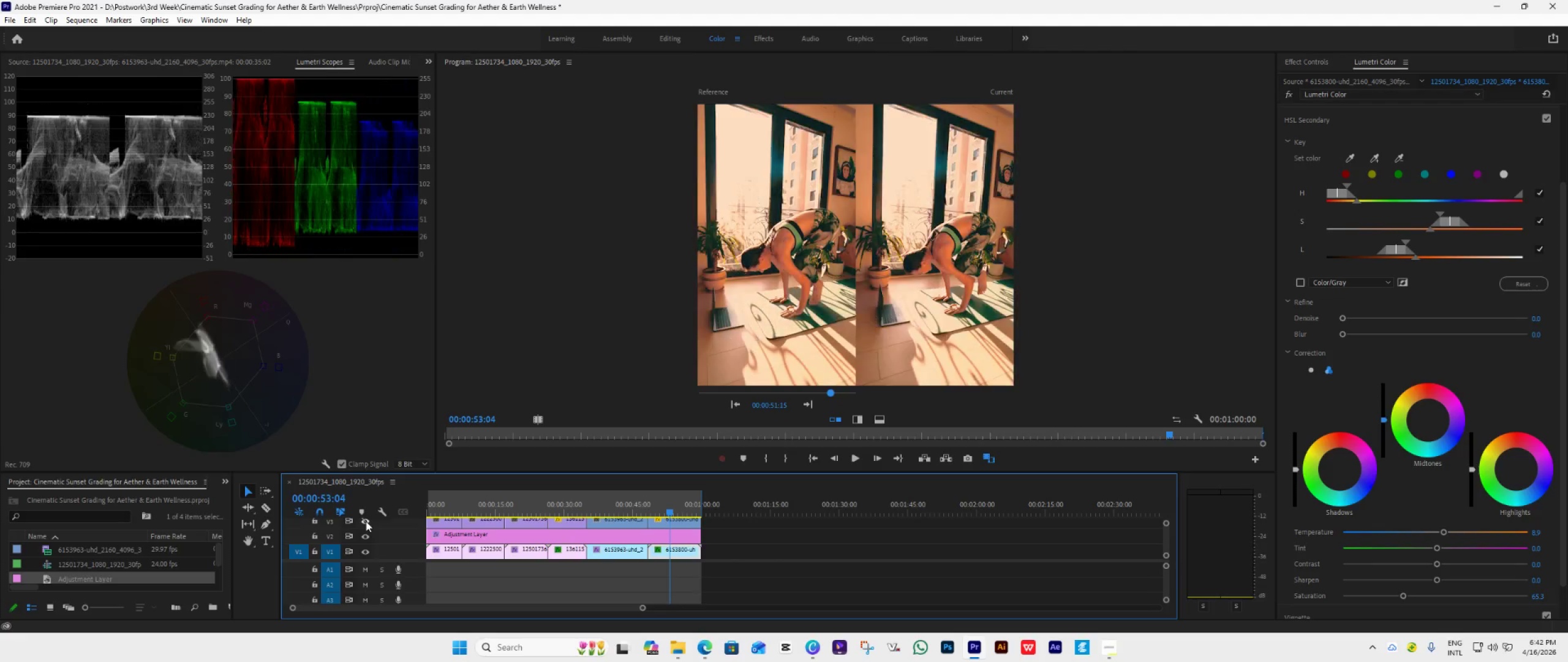 
left_click([366, 521])
 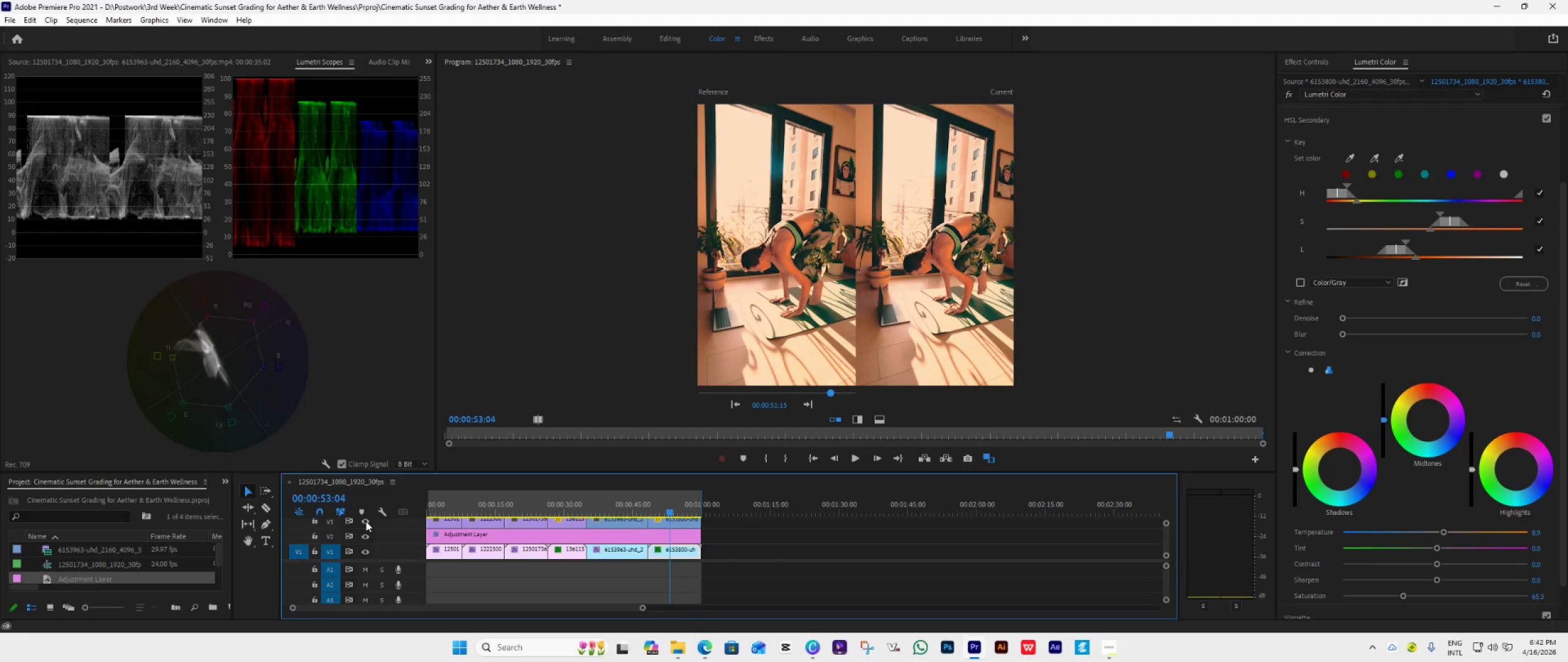 
left_click([366, 521])
 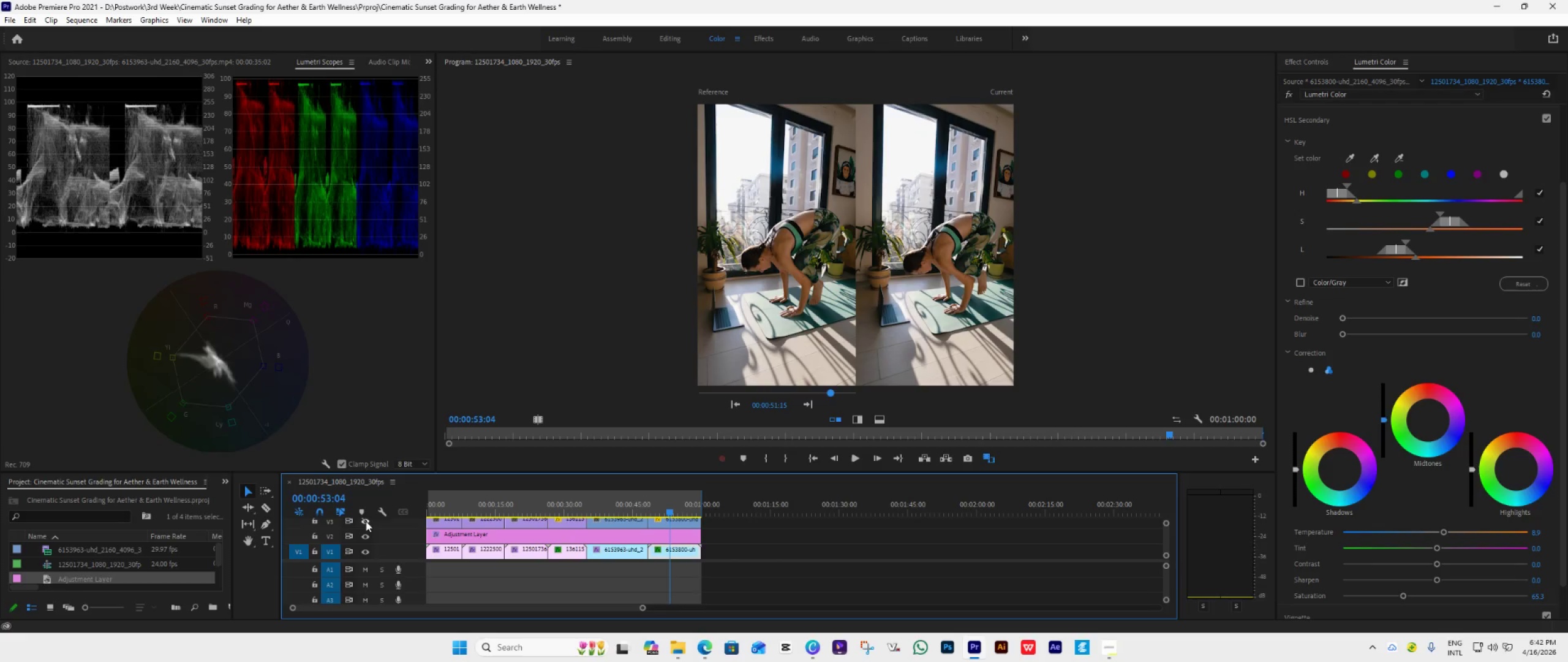 
left_click([366, 521])
 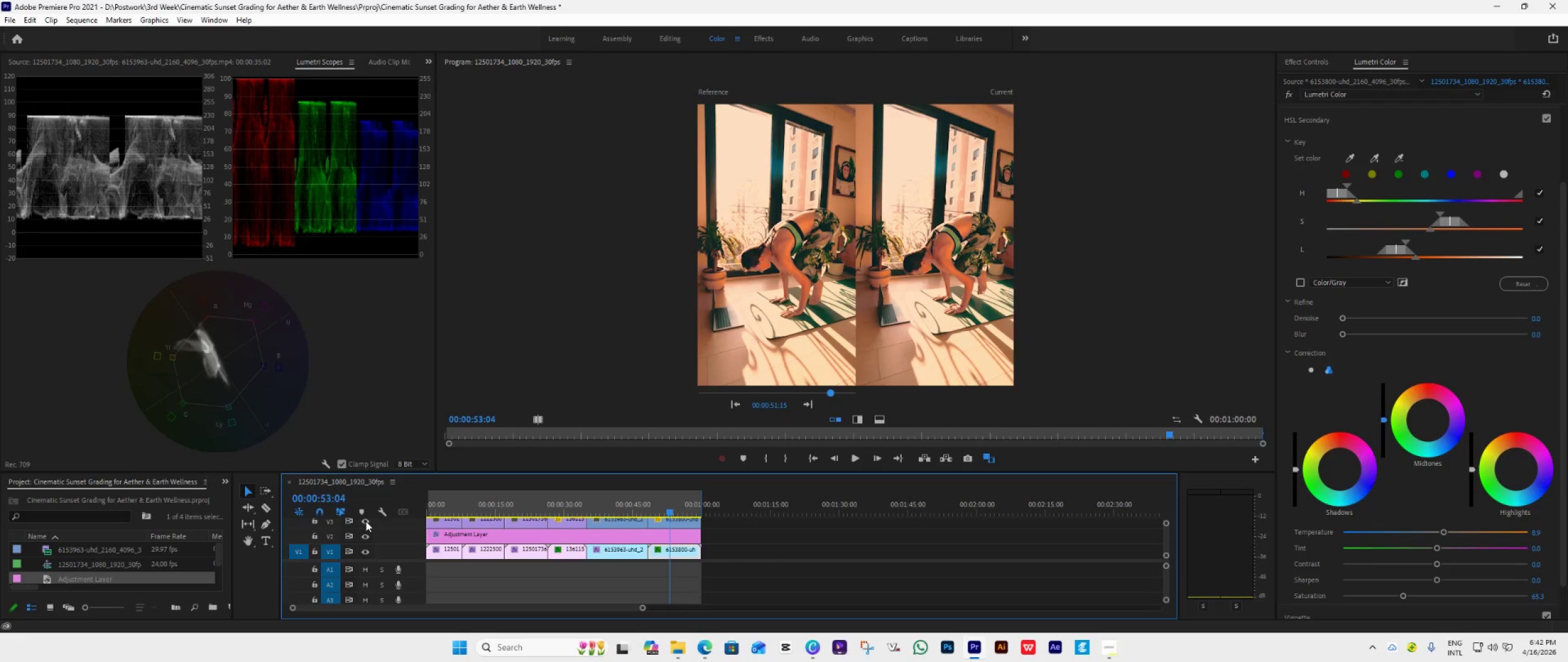 
left_click([366, 521])
 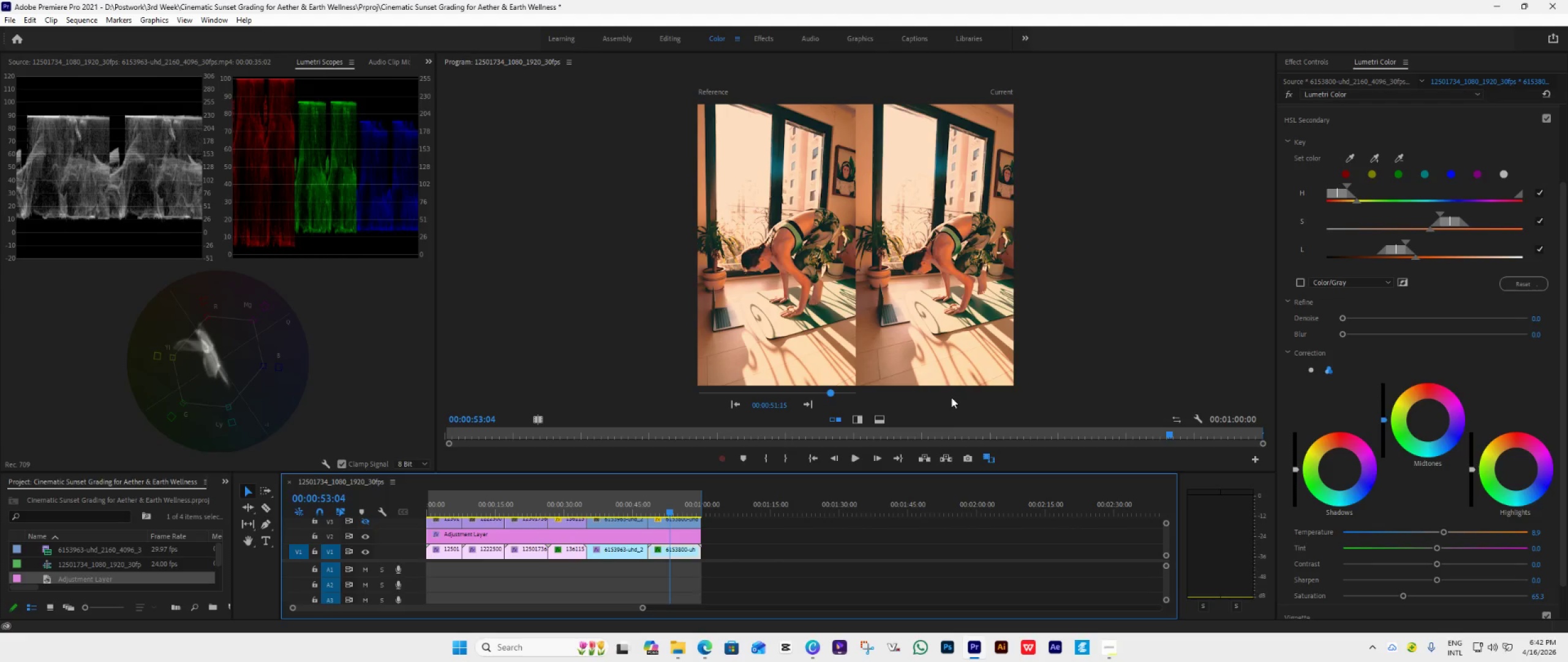 
wait(7.04)
 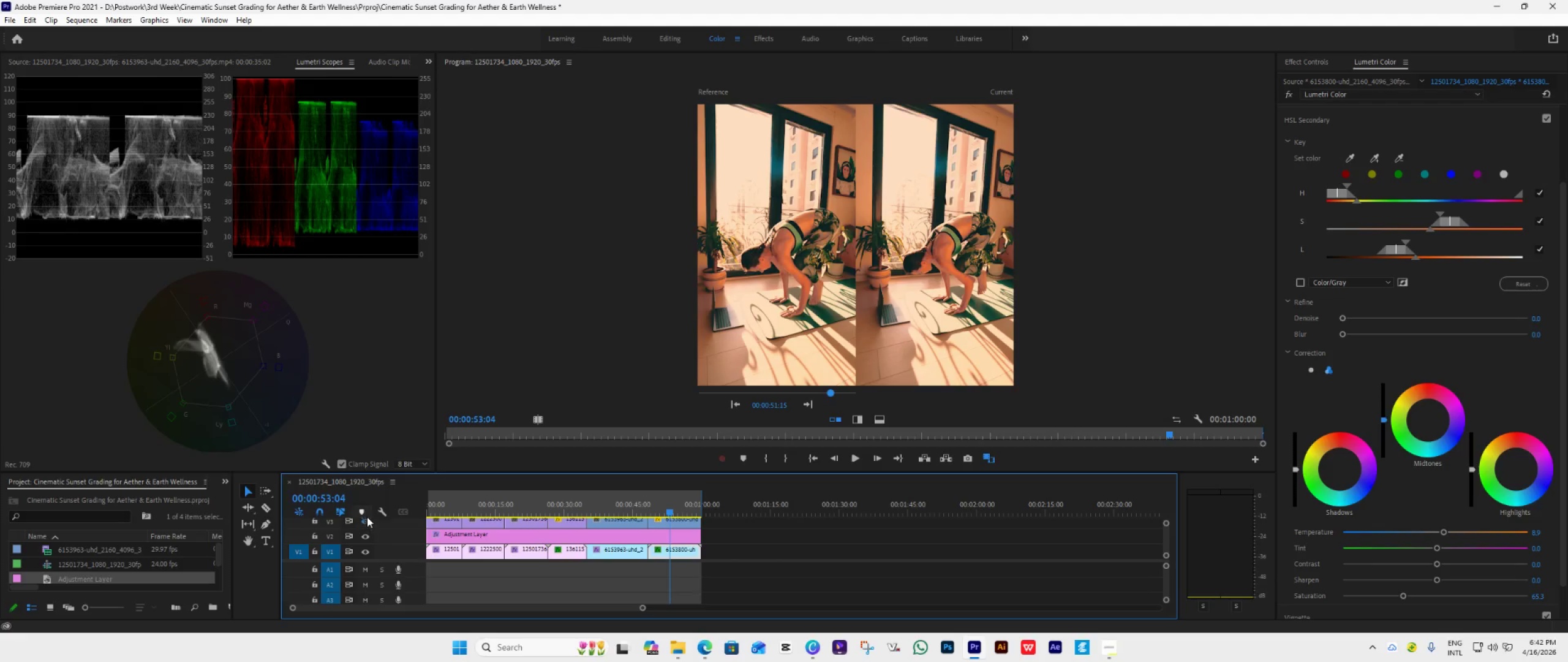 
scroll: coordinate [655, 379], scroll_direction: down, amount: 2.0
 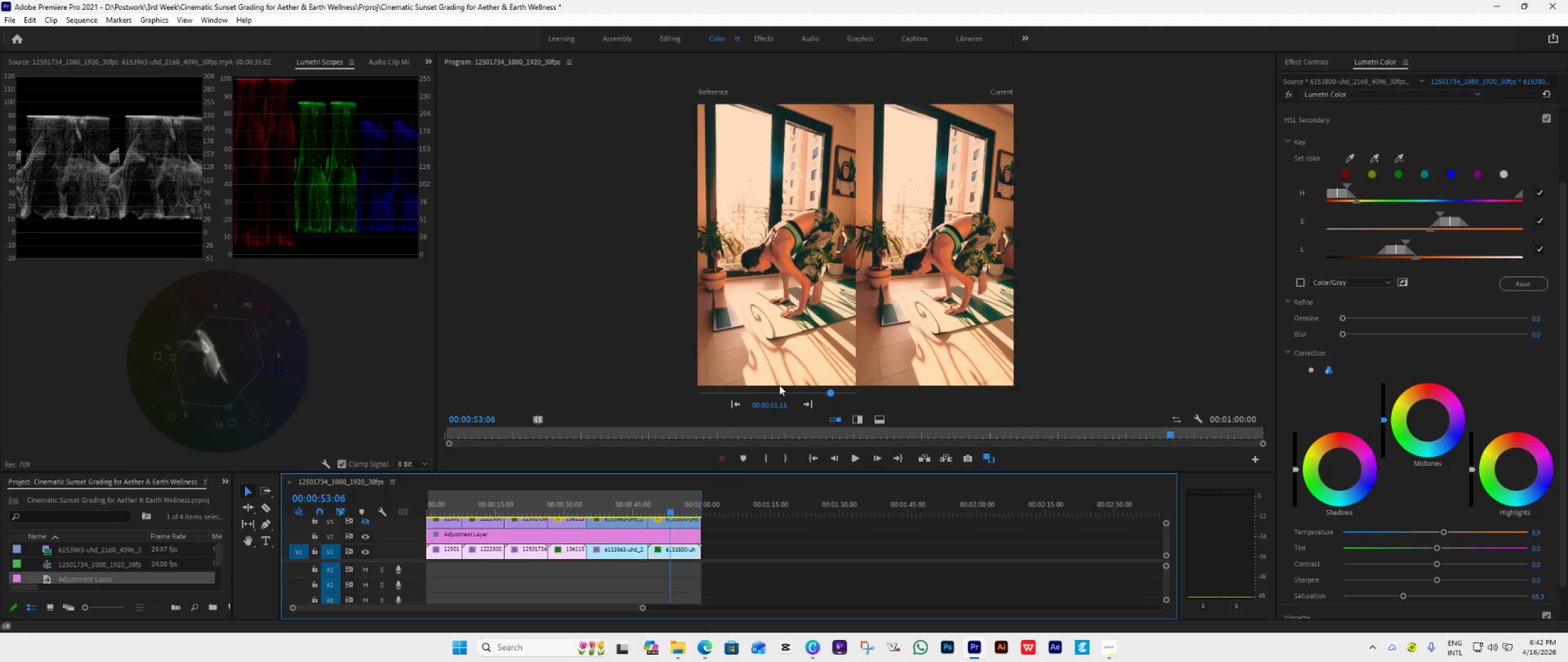 
left_click_drag(start_coordinate=[671, 511], to_coordinate=[627, 529])
 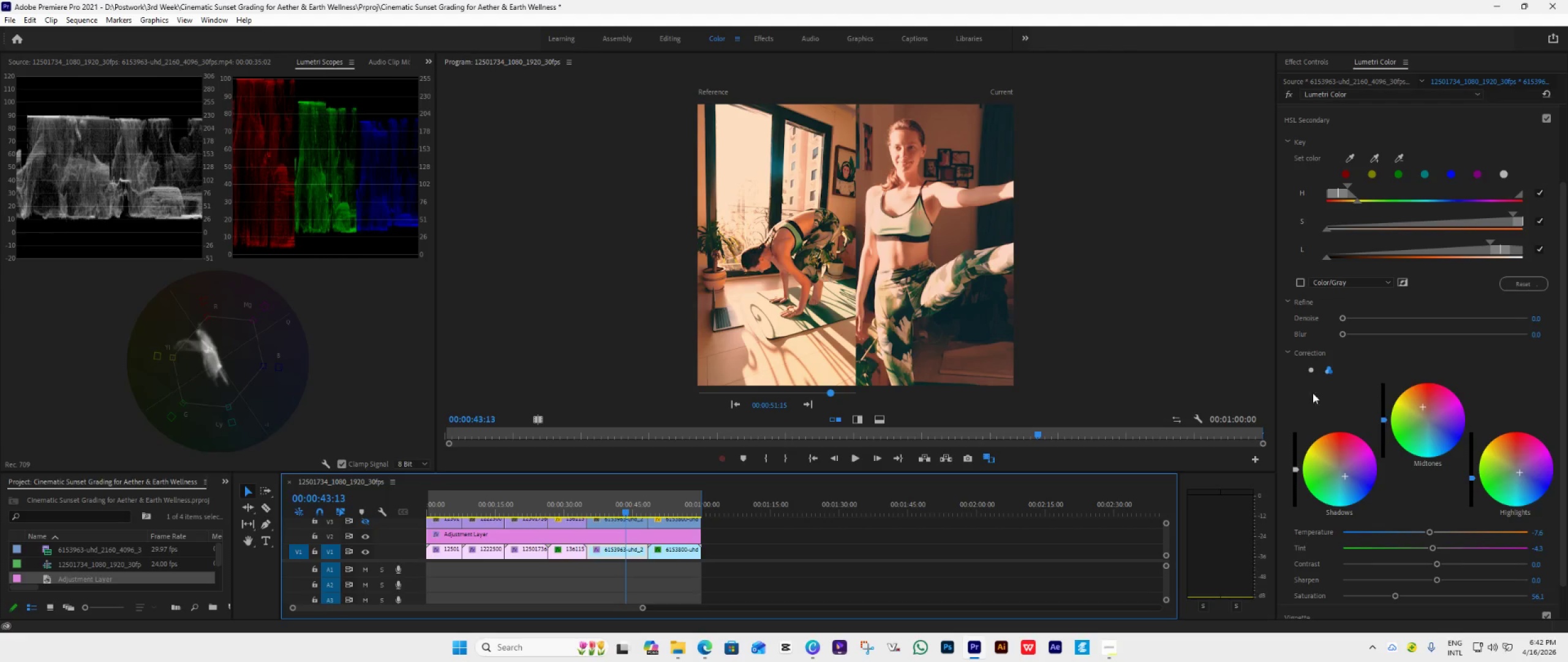 
left_click_drag(start_coordinate=[1396, 594], to_coordinate=[1296, 628])
 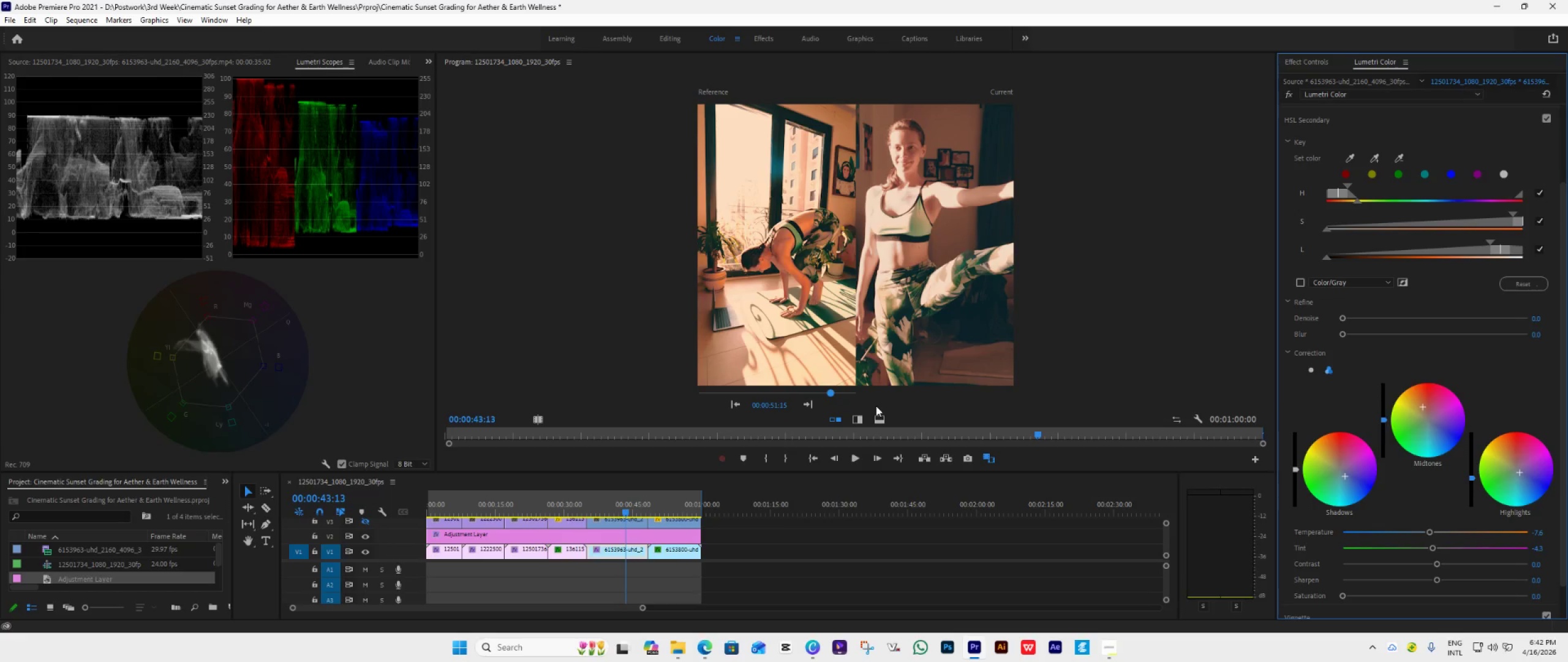 
mouse_move([1276, 296])
 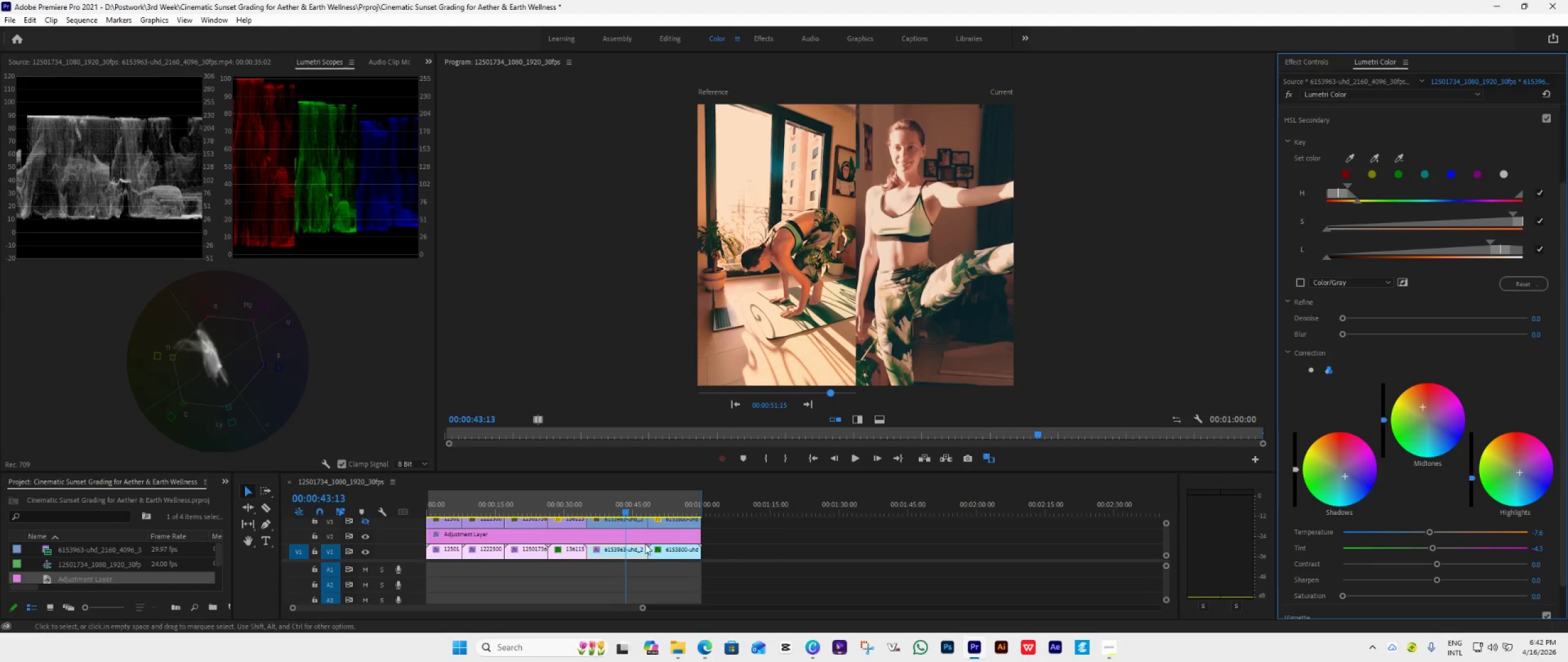 
left_click([622, 553])
 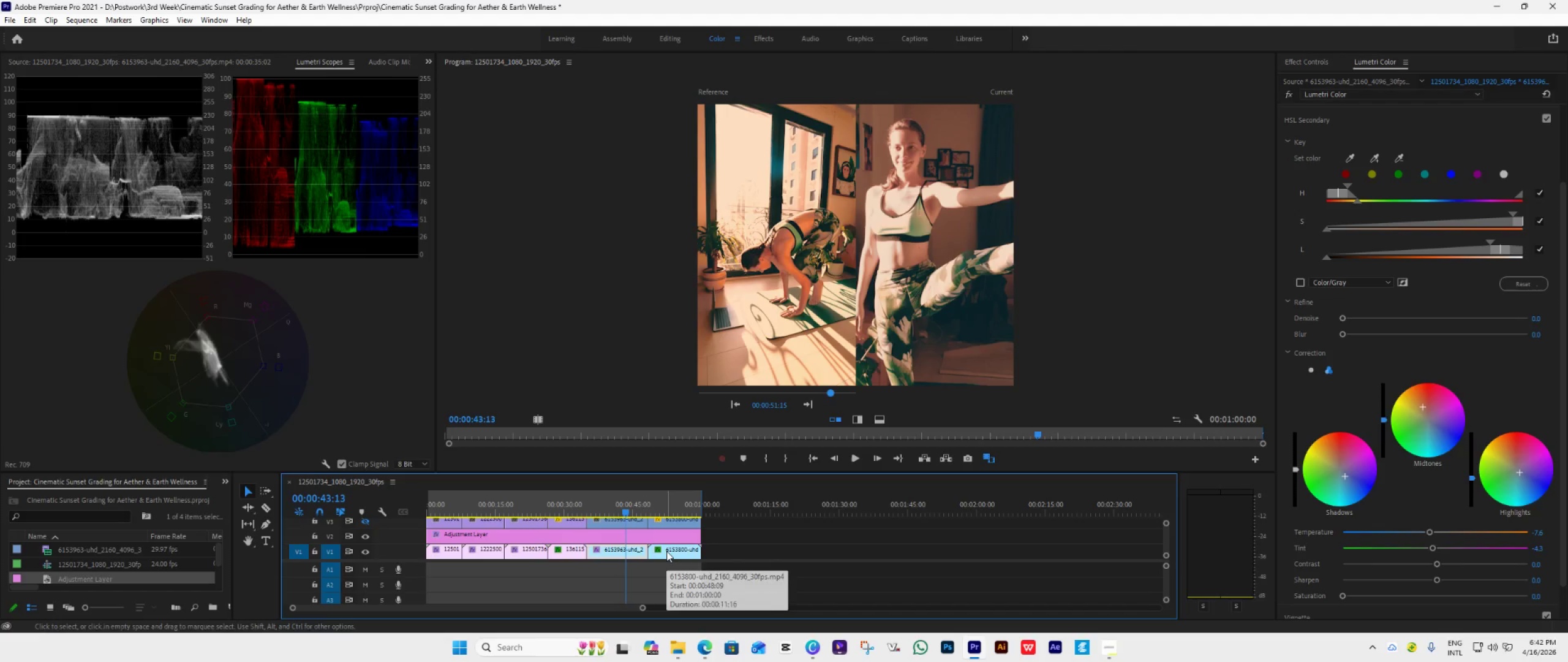 
key(Control+Z)
 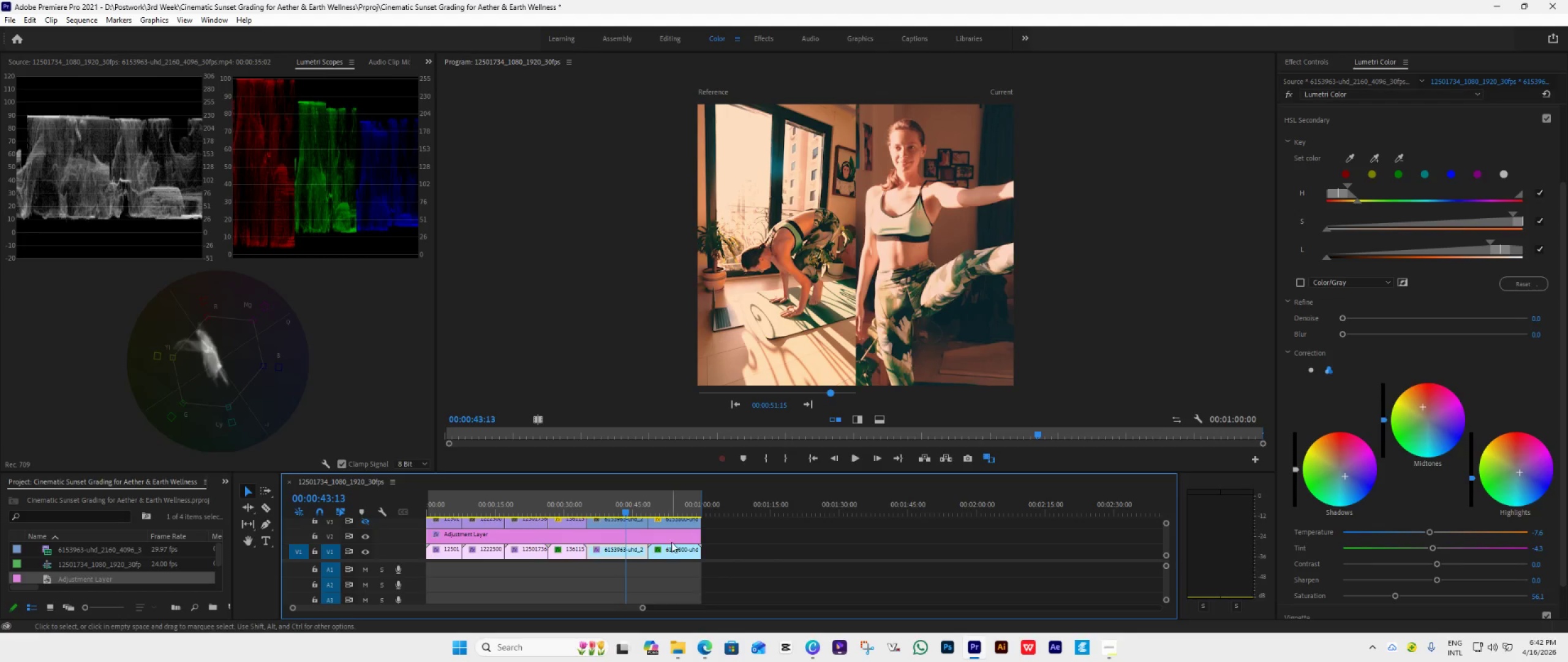 
left_click([671, 511])
 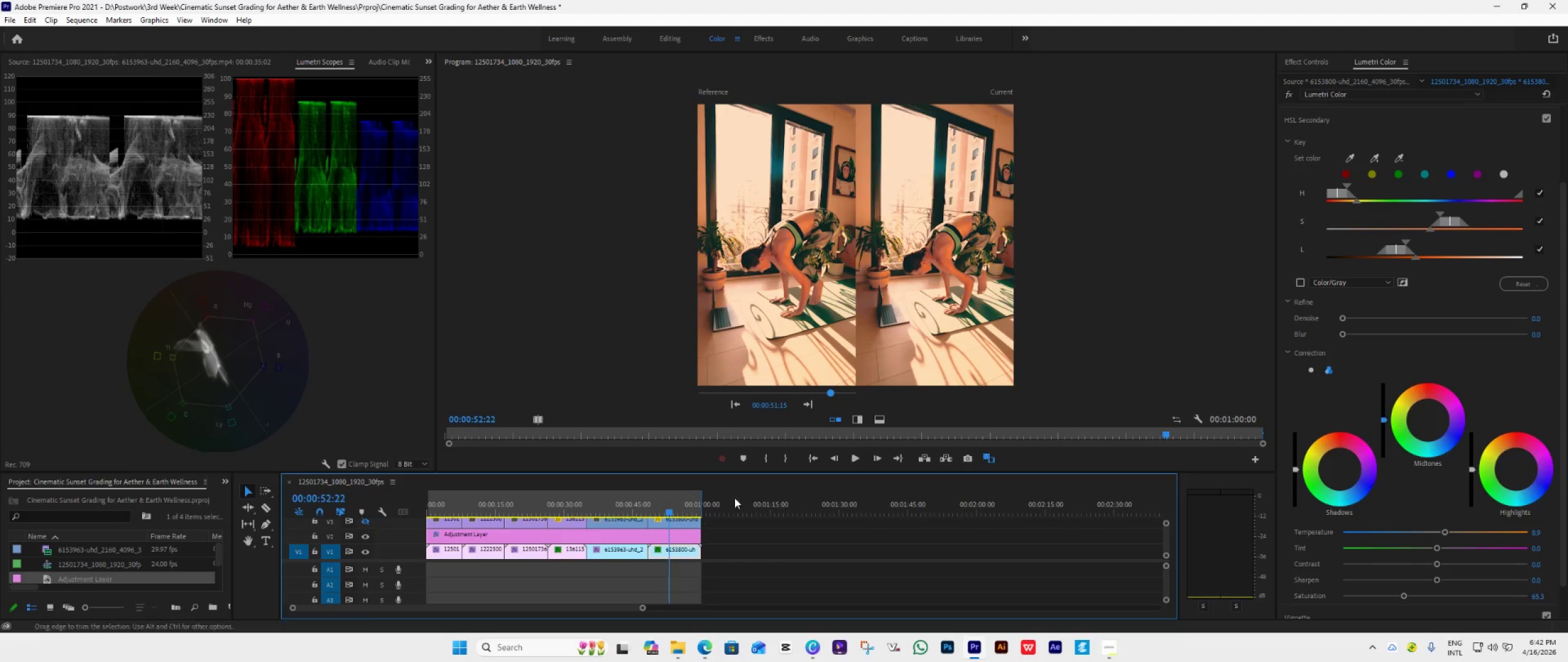 
left_click([809, 404])
 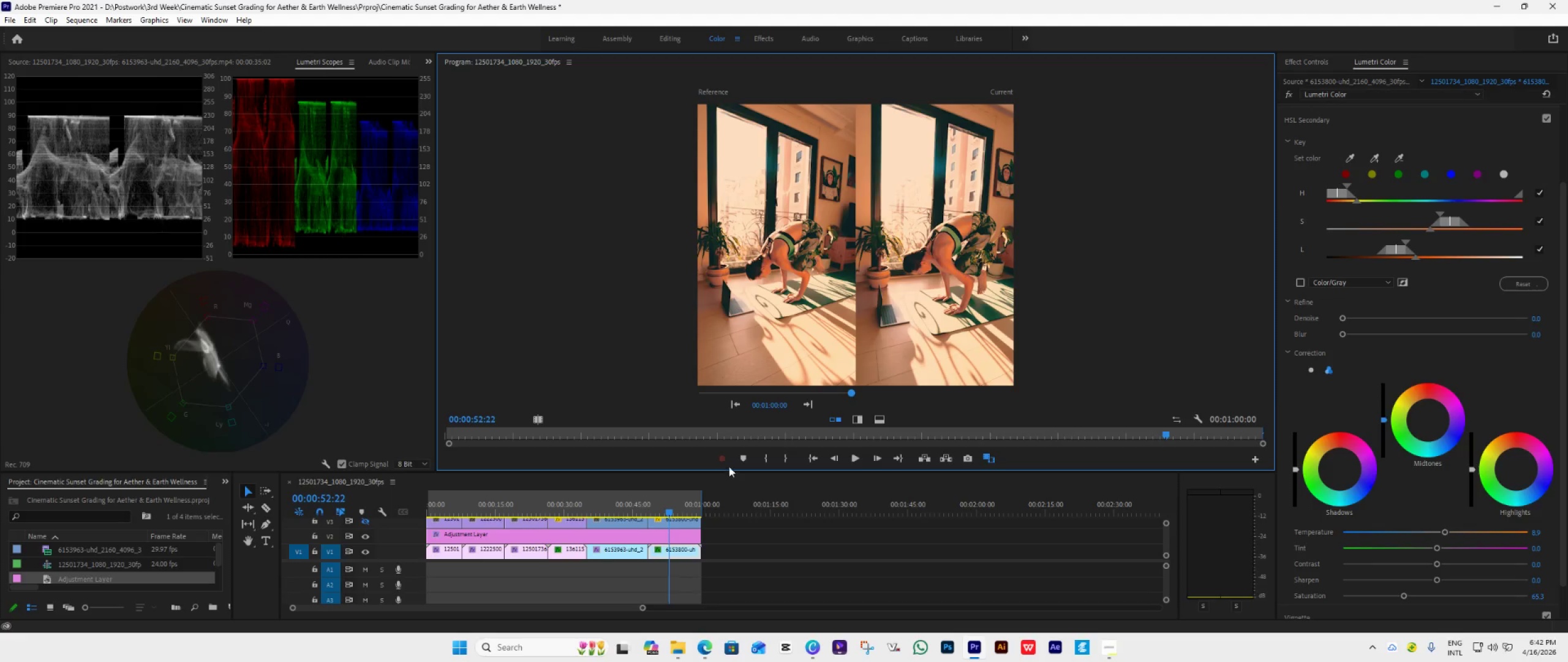 
left_click([805, 403])
 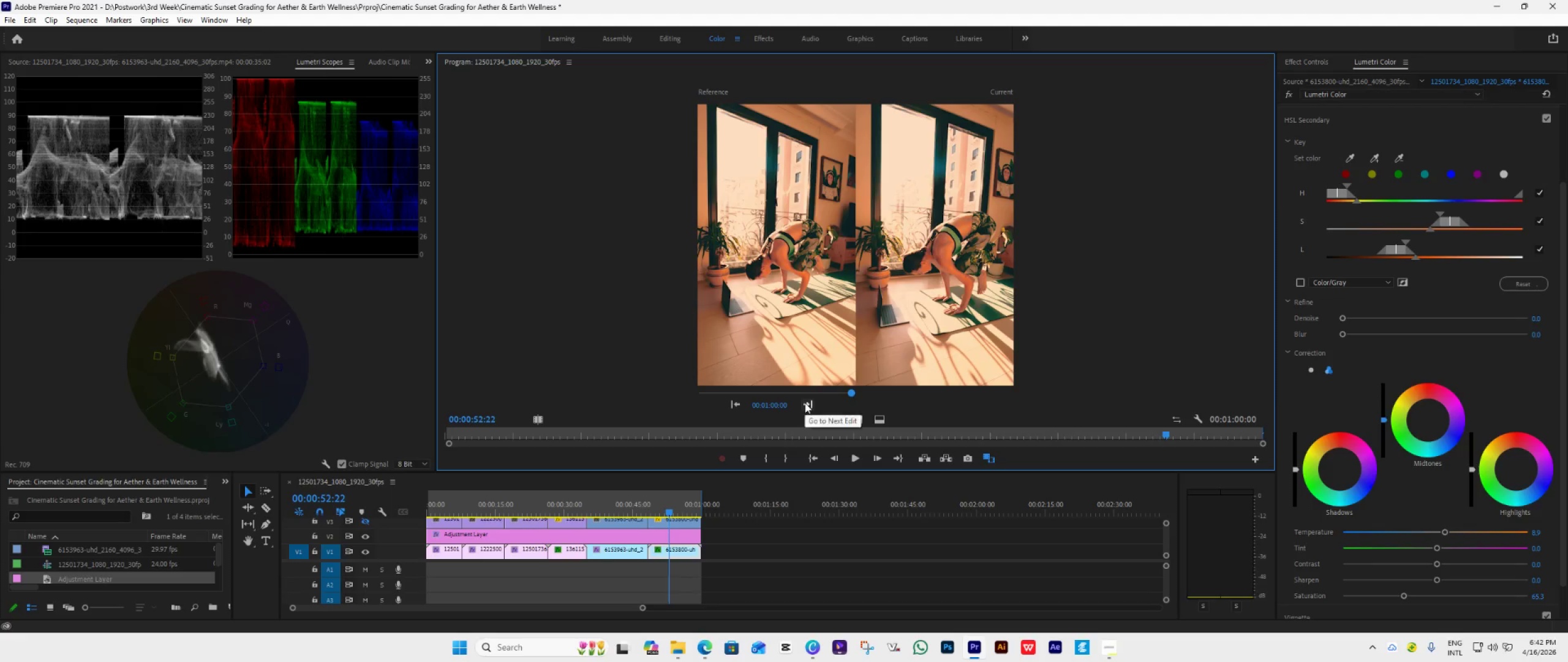 
left_click([805, 403])
 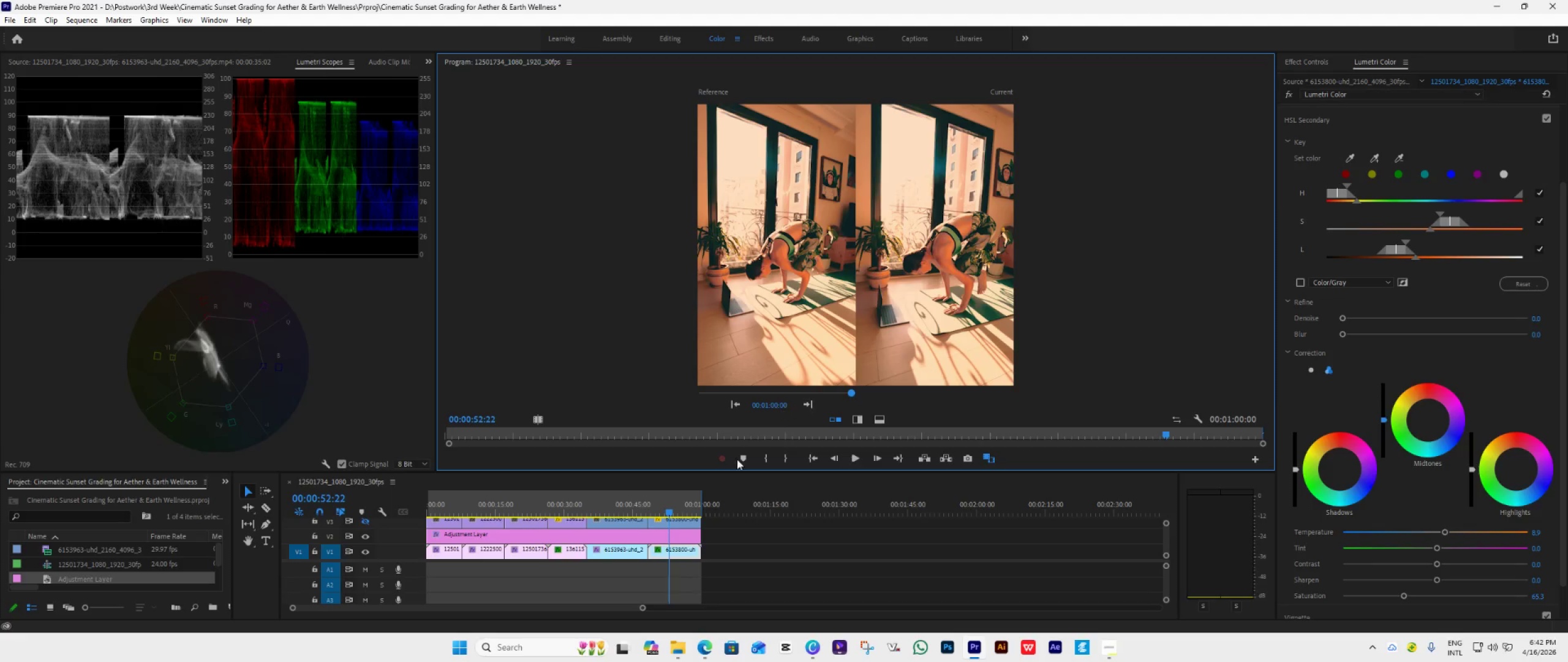 
left_click([630, 509])
 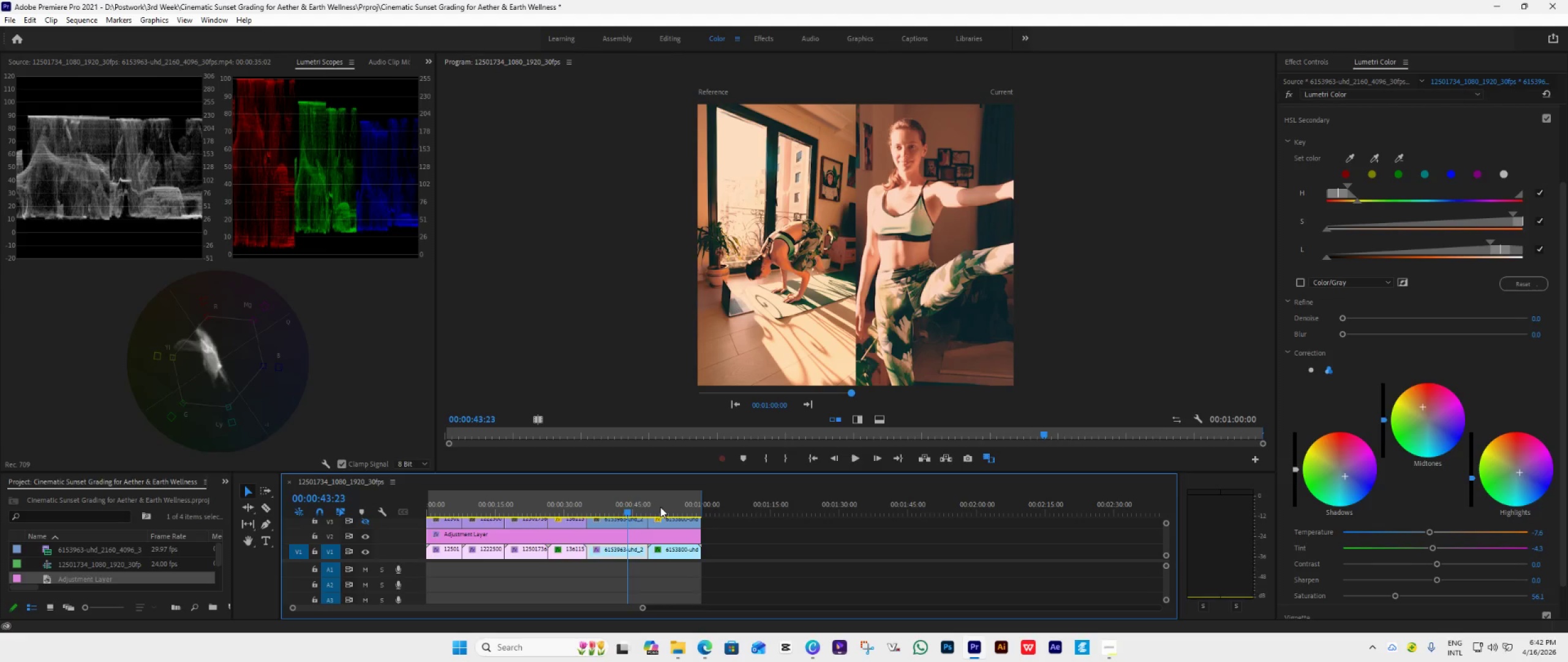 
left_click([673, 552])
 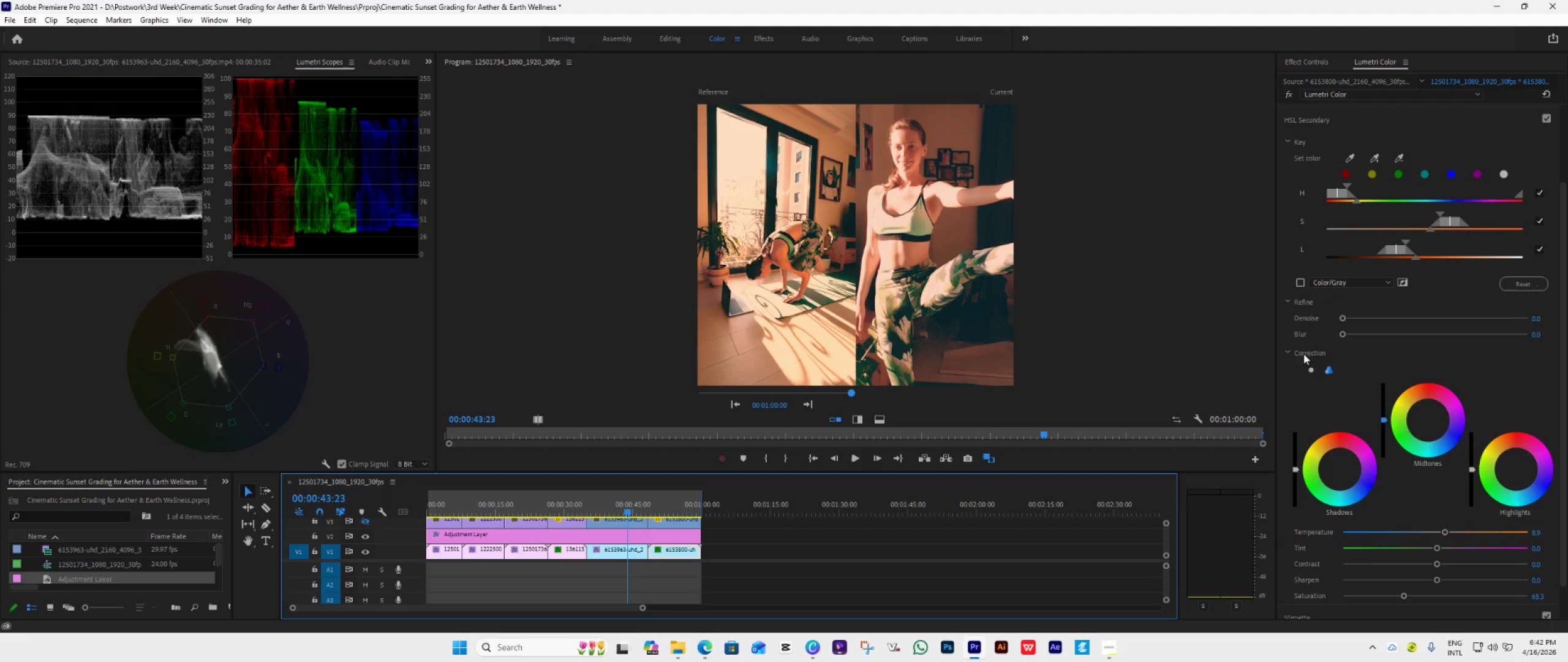 
left_click_drag(start_coordinate=[1404, 596], to_coordinate=[1385, 600])
 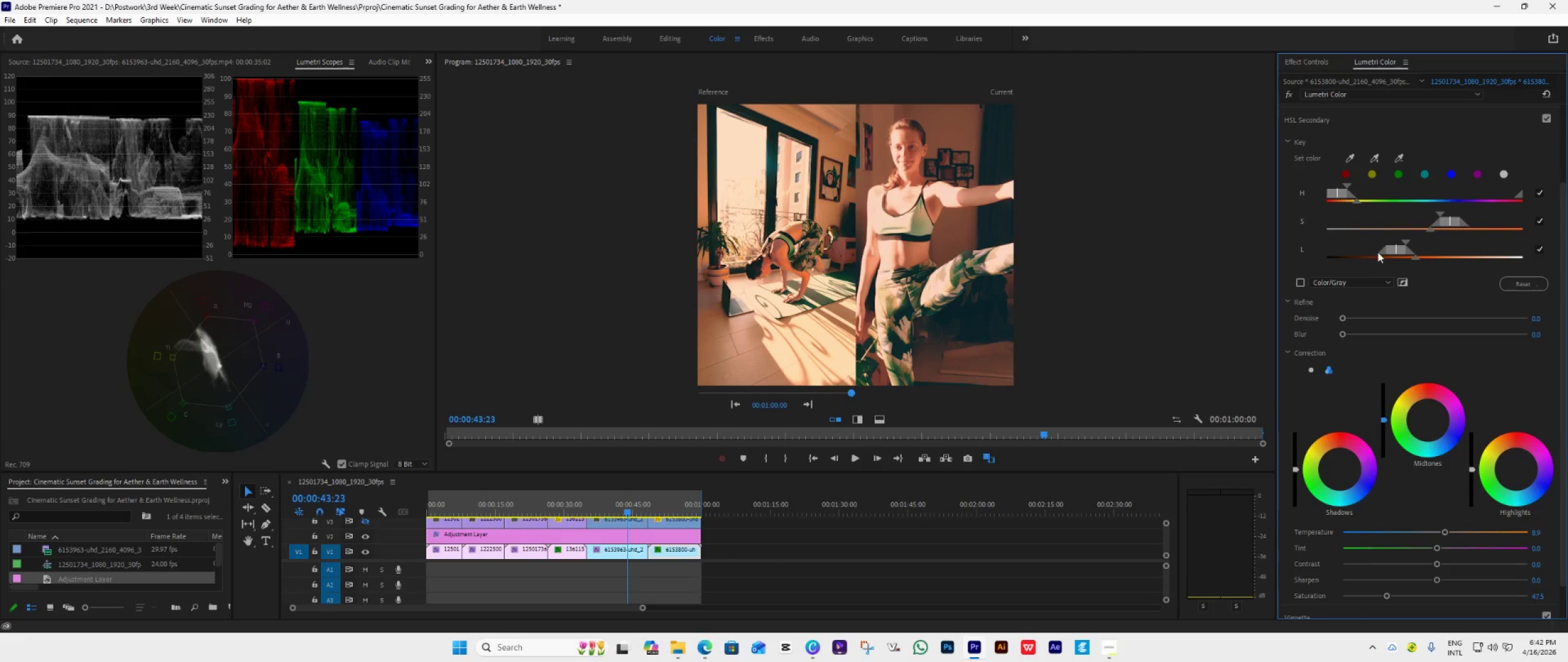 
left_click_drag(start_coordinate=[1417, 257], to_coordinate=[1477, 261])
 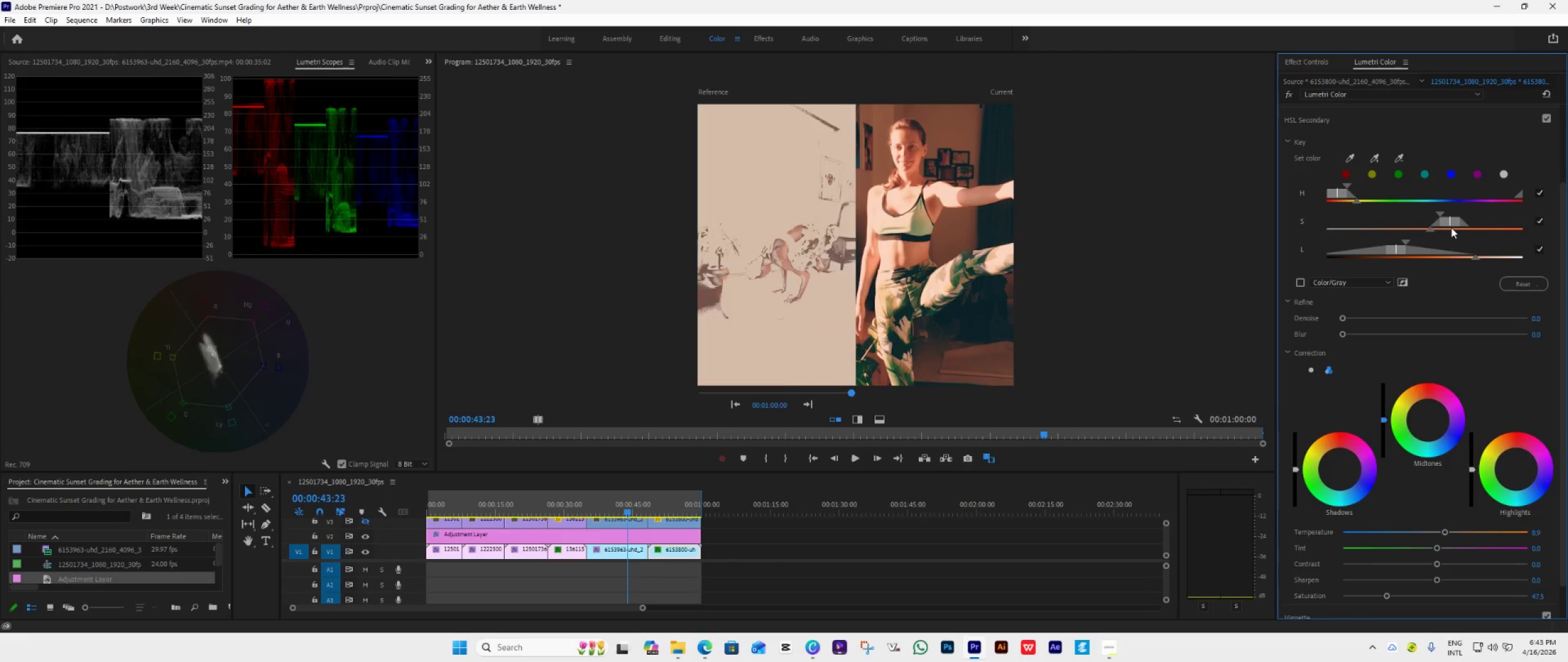 
left_click_drag(start_coordinate=[1429, 229], to_coordinate=[1398, 241])
 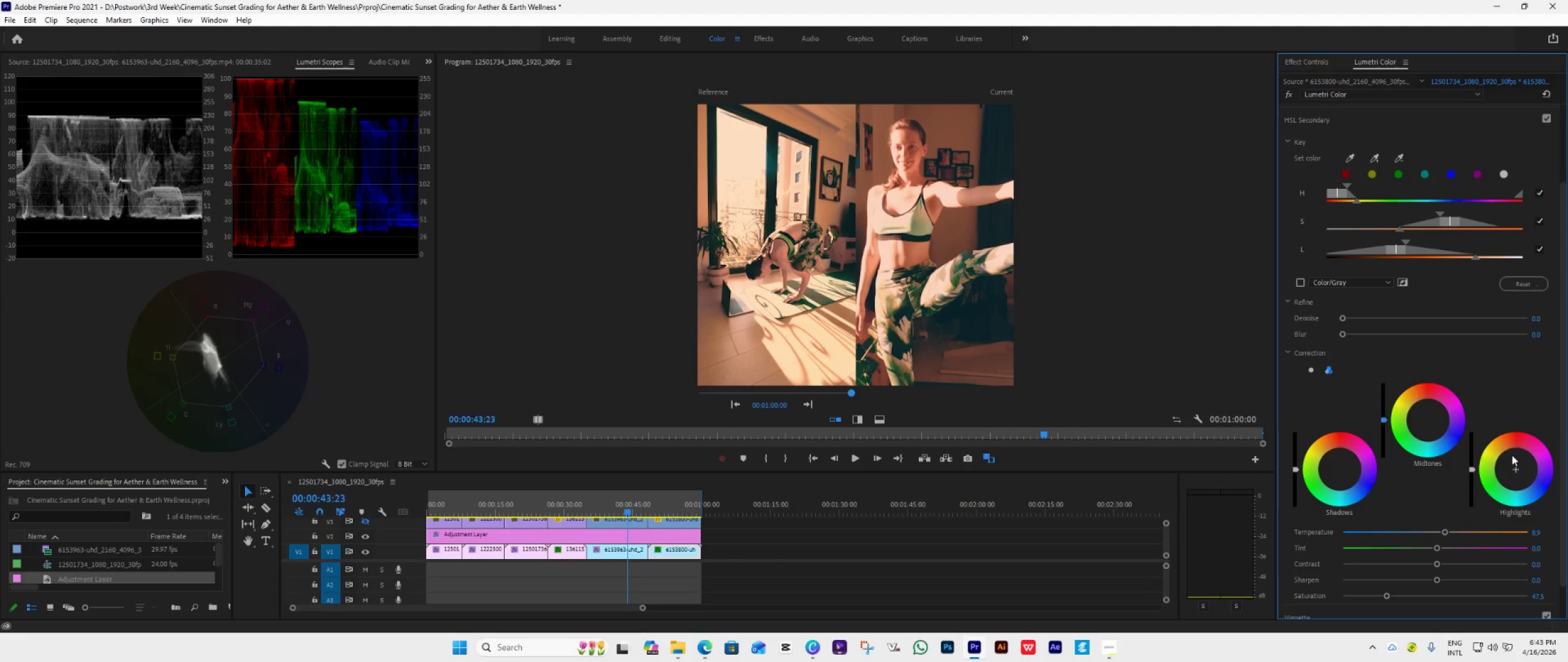 
double_click([1493, 473])
 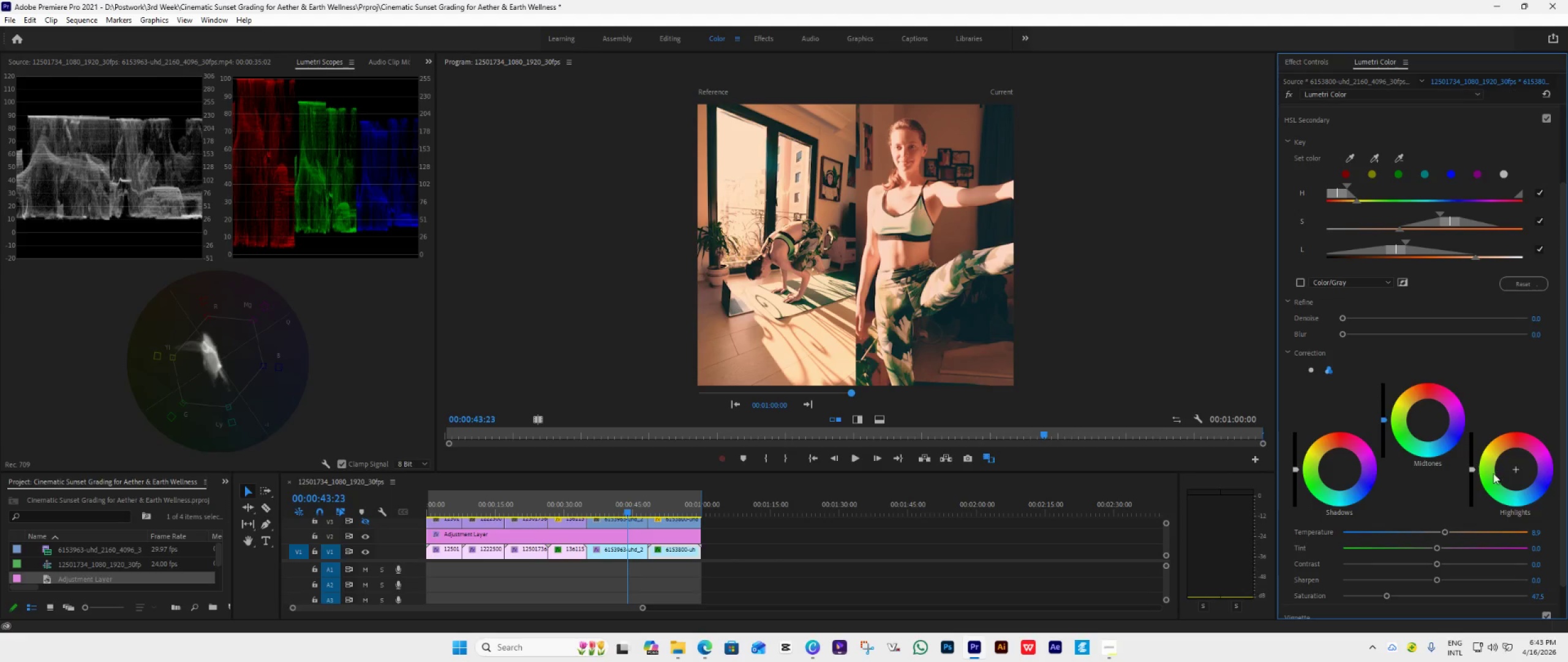 
triple_click([1493, 473])
 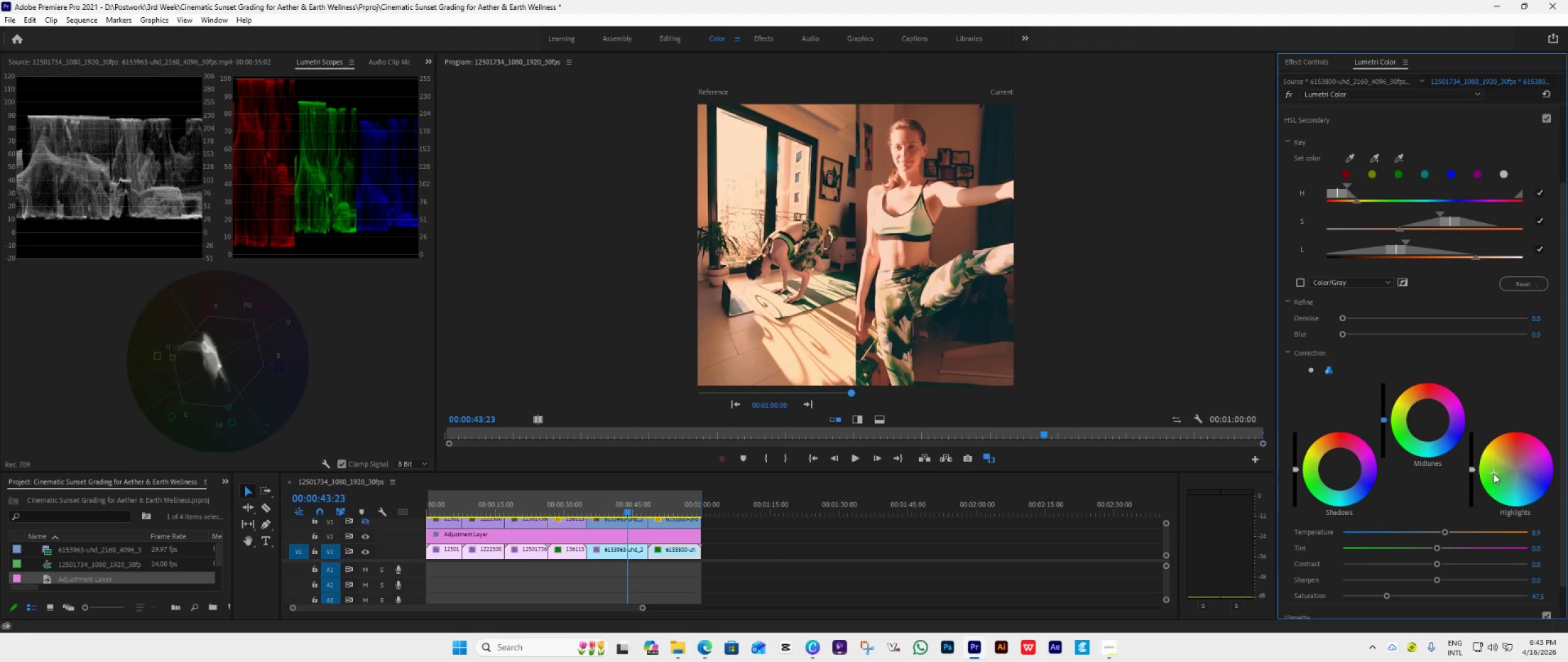 
triple_click([1432, 434])
 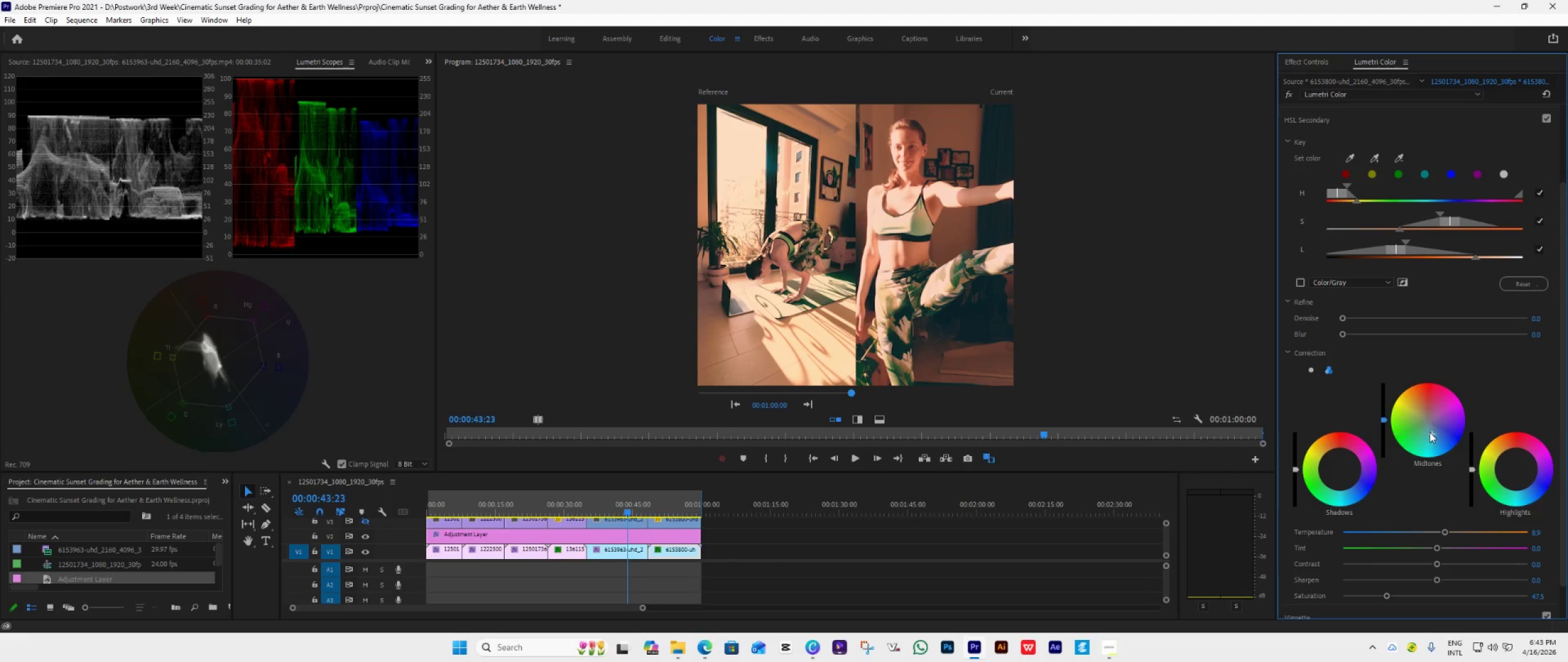 
double_click([1330, 474])
 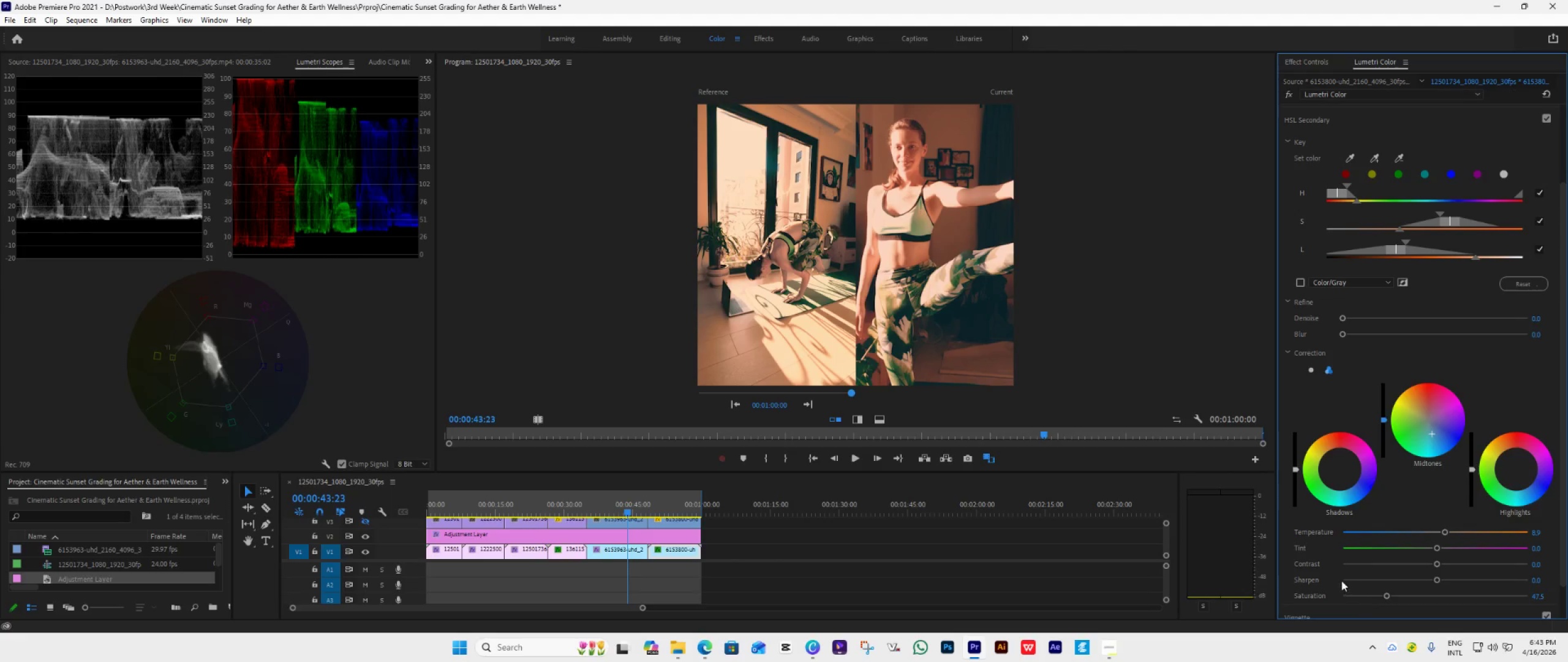 
left_click_drag(start_coordinate=[1386, 595], to_coordinate=[1417, 590])
 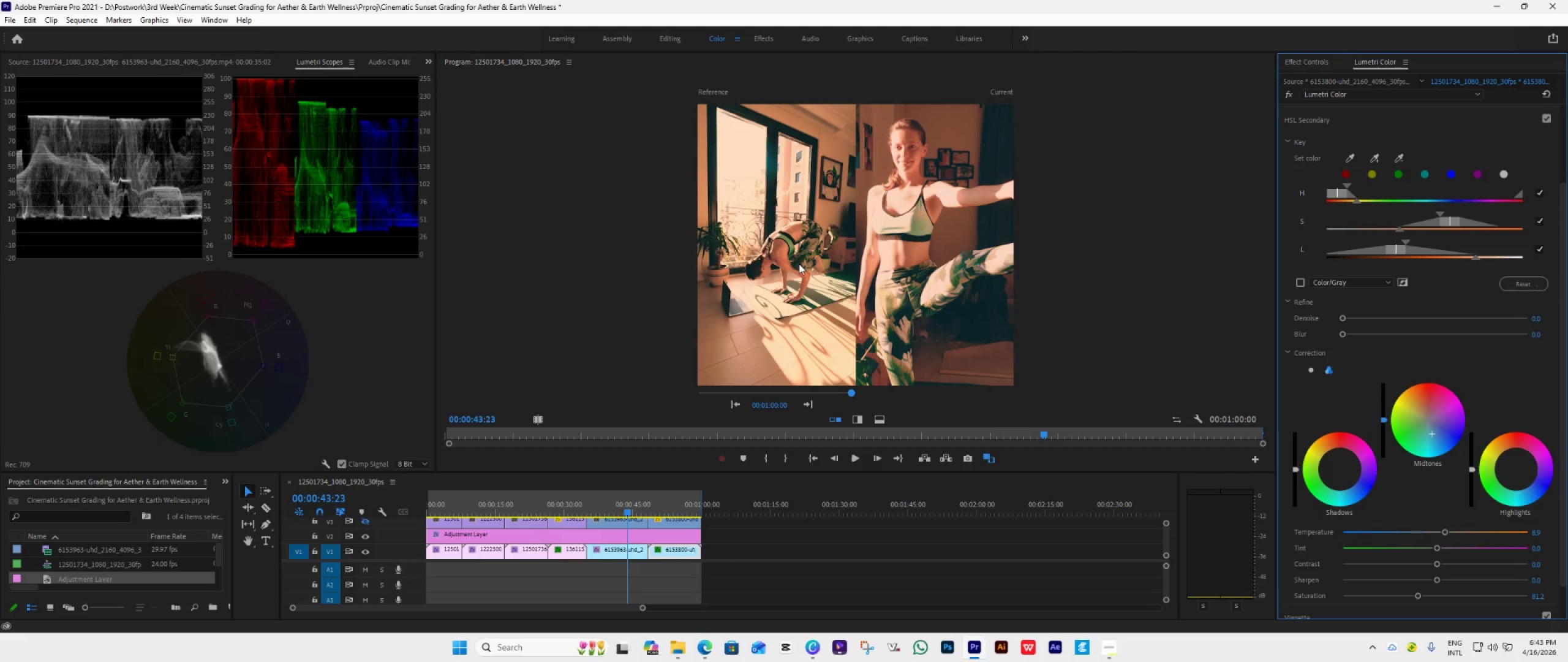 
left_click_drag(start_coordinate=[848, 472], to_coordinate=[825, 552])
 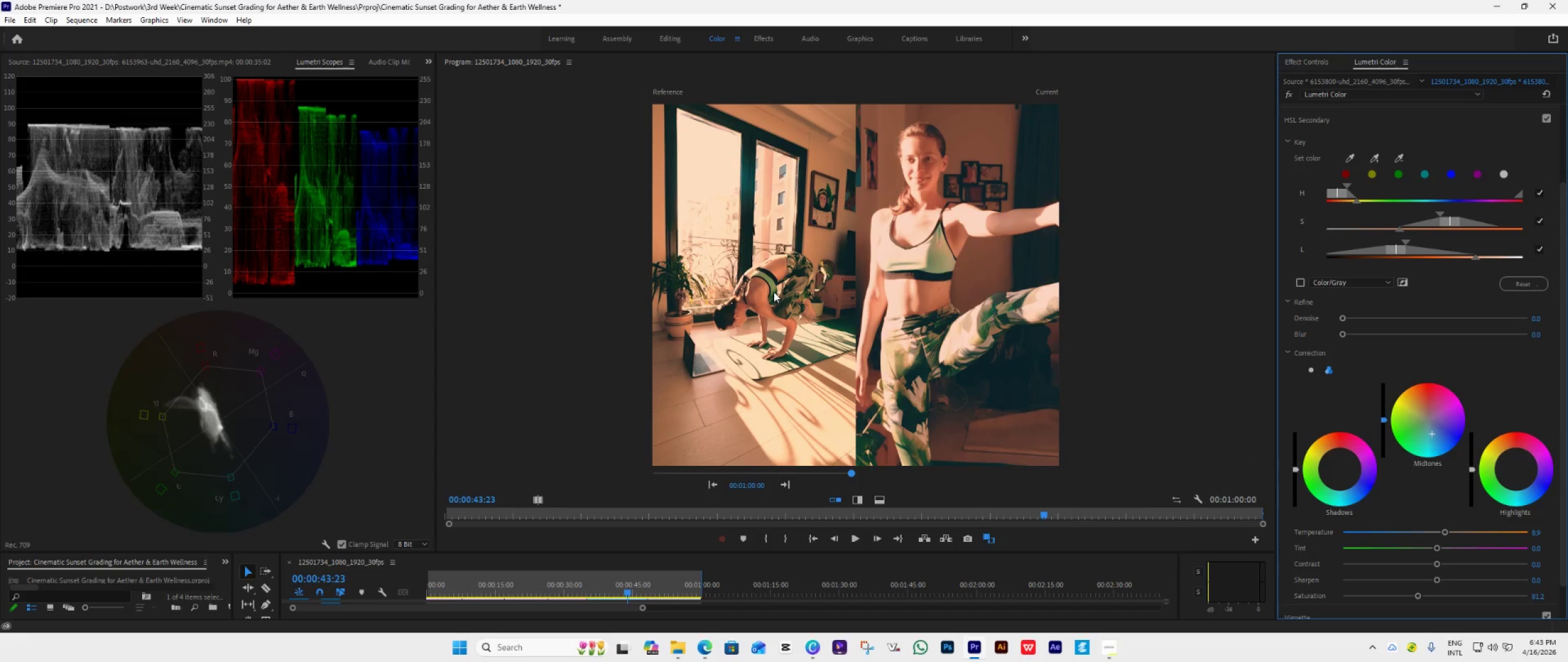 
wait(6.09)
 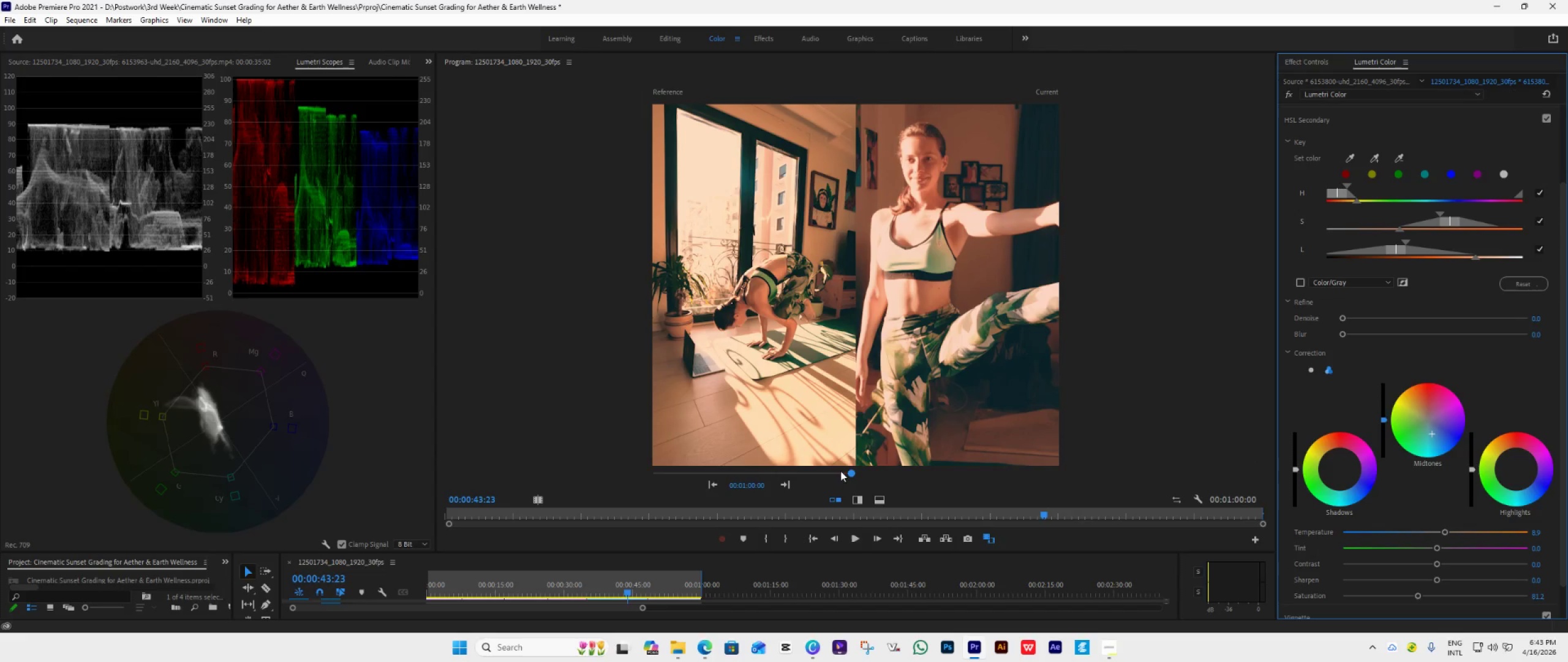 
left_click([1300, 284])
 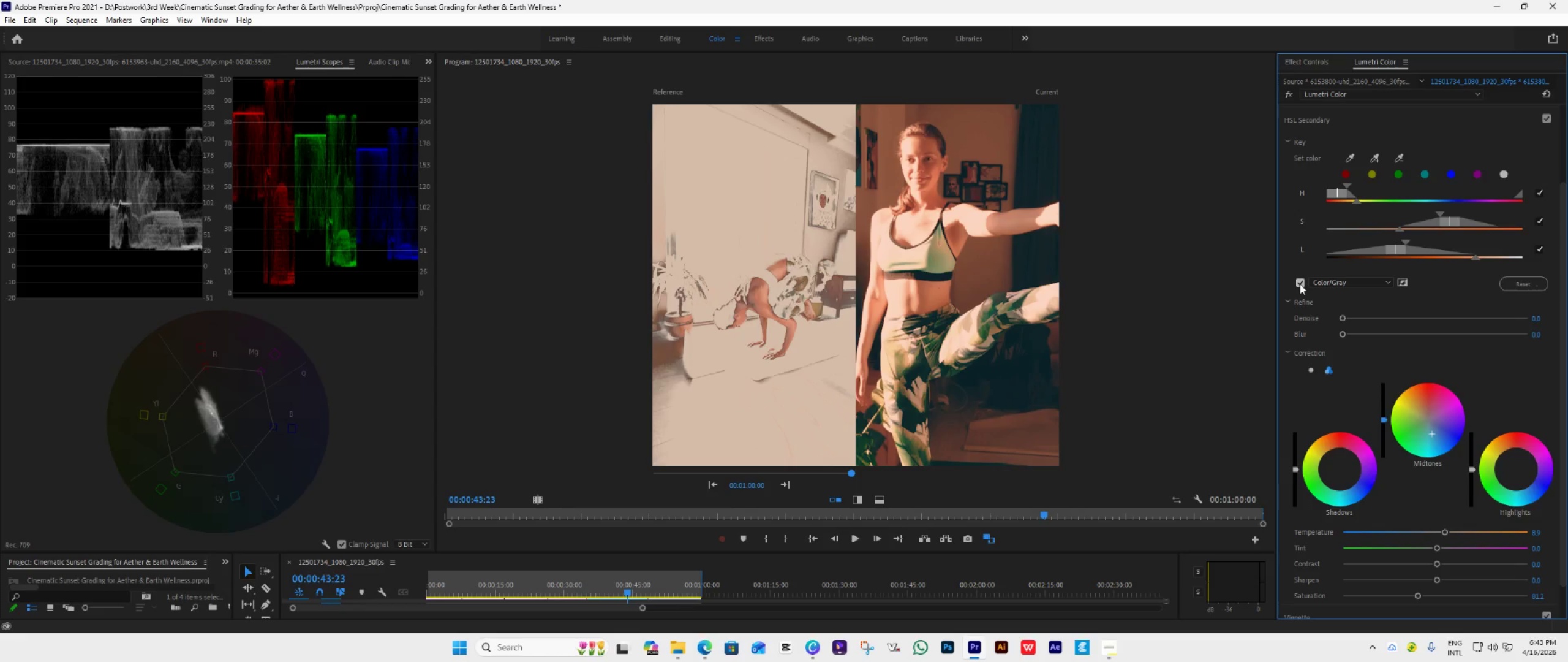 
left_click([1300, 284])
 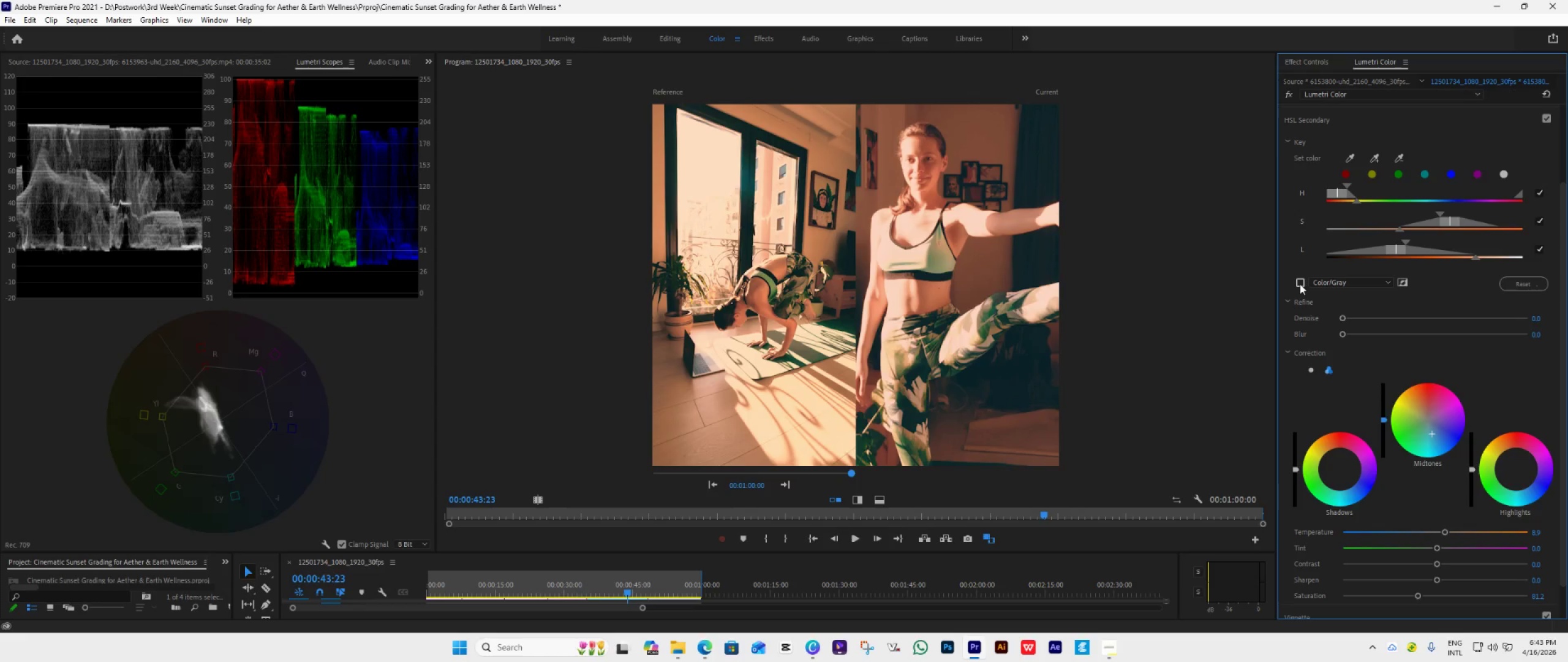 
wait(5.7)
 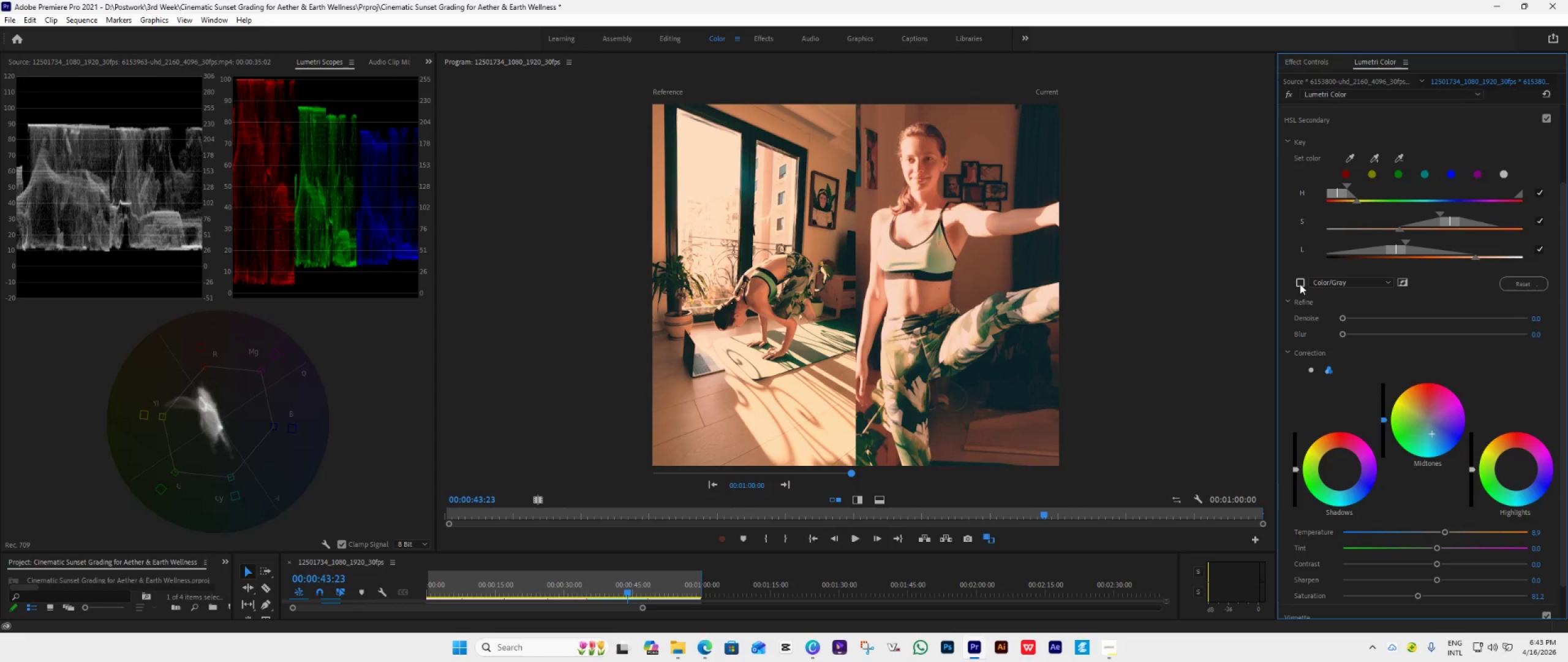 
left_click_drag(start_coordinate=[1446, 530], to_coordinate=[1446, 533])
 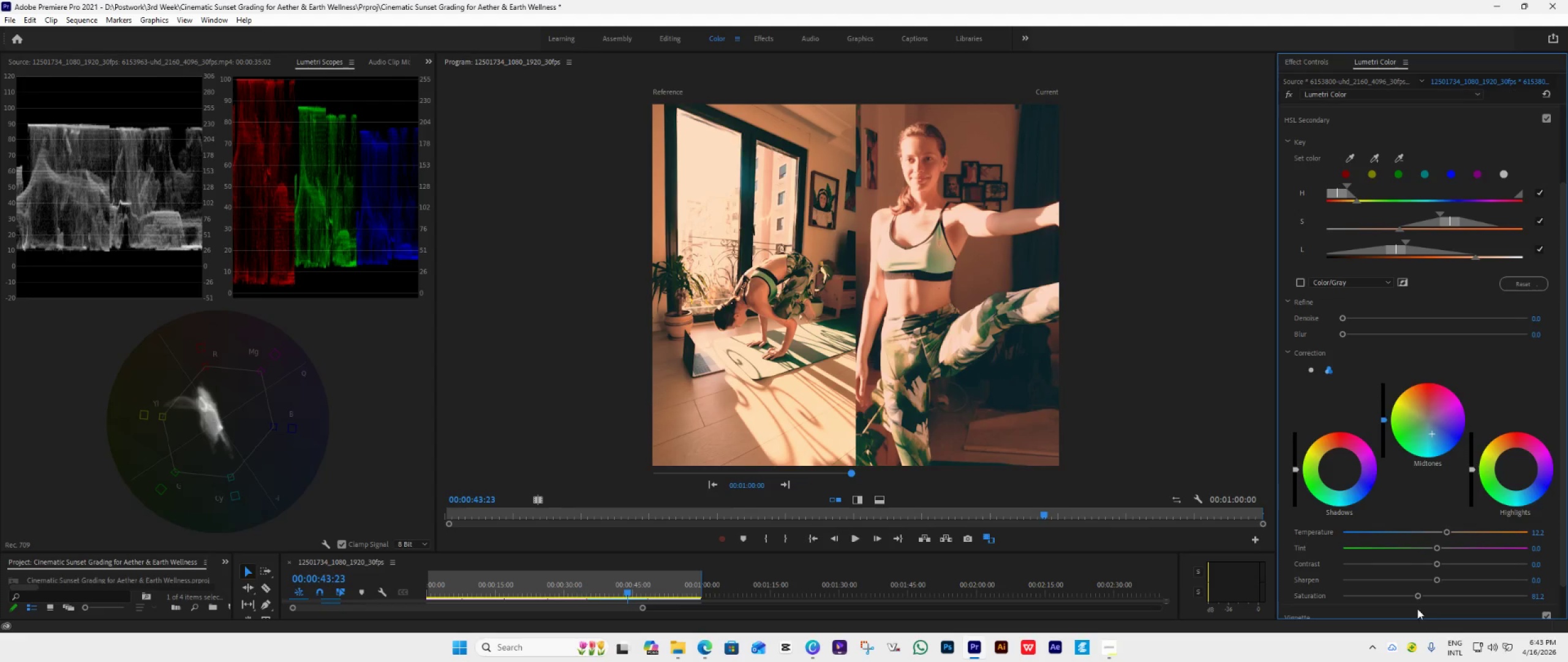 
wait(12.14)
 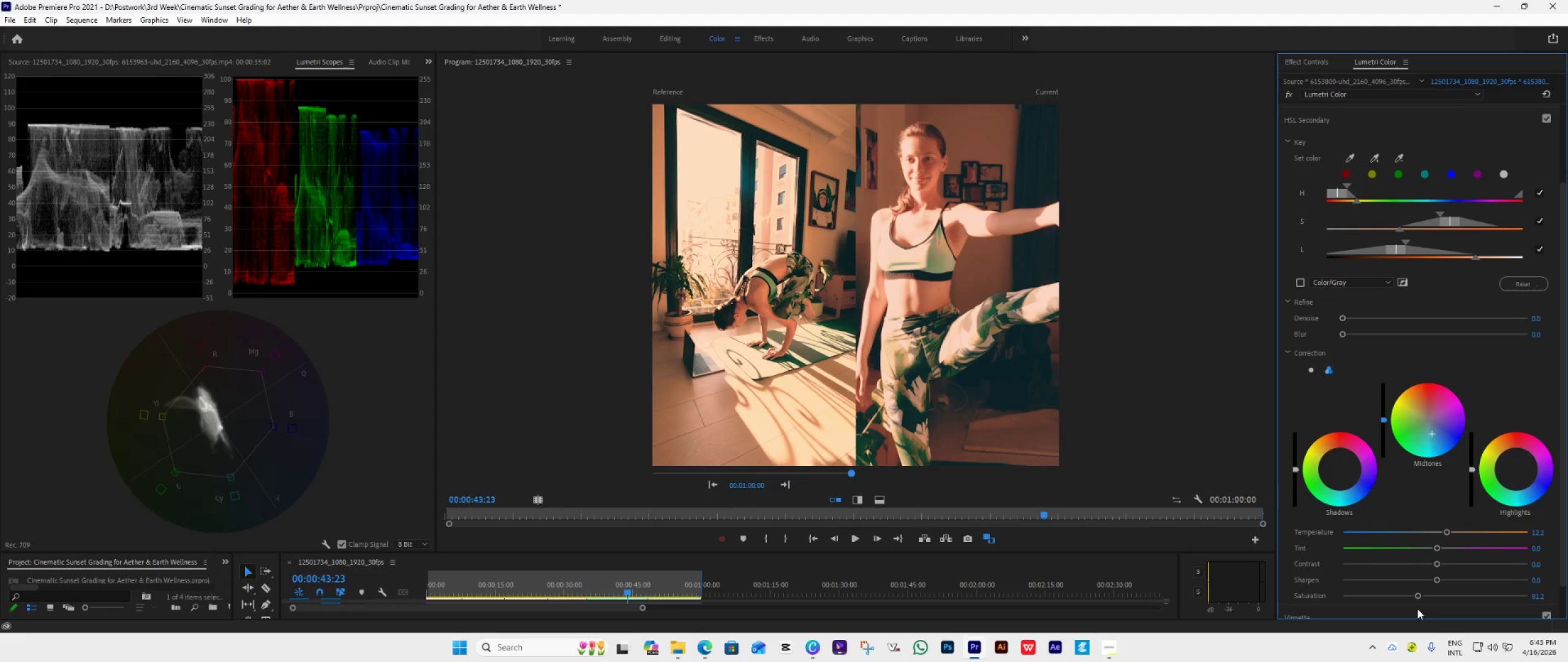 
left_click_drag(start_coordinate=[888, 552], to_coordinate=[894, 435])
 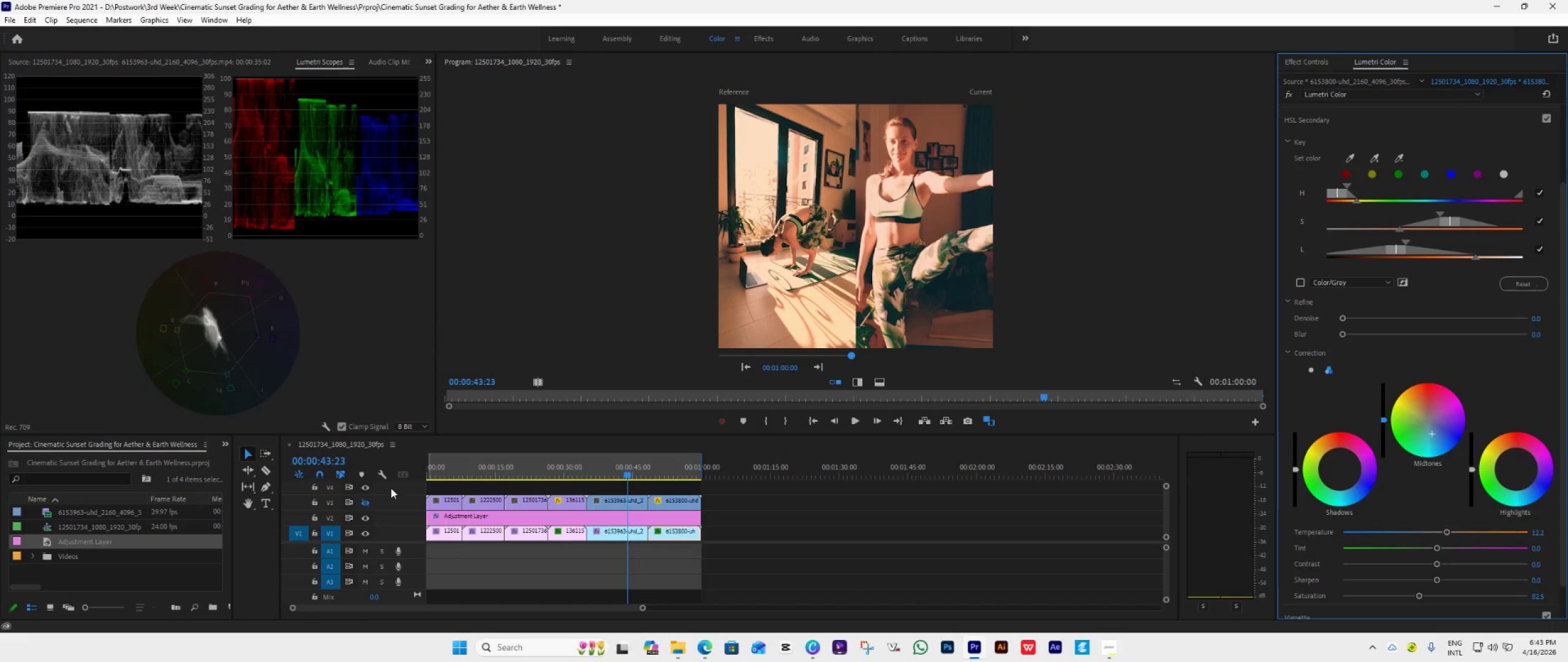 
wait(5.13)
 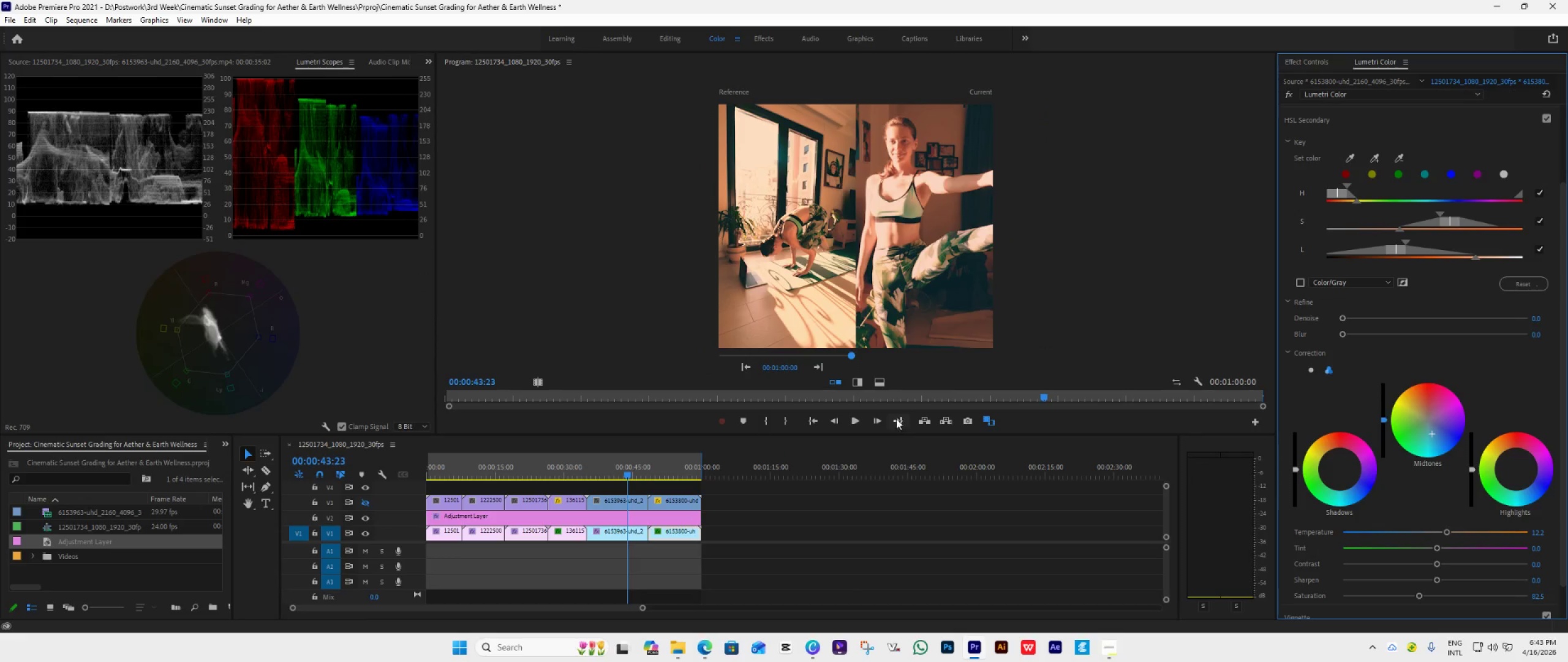 
left_click([368, 502])
 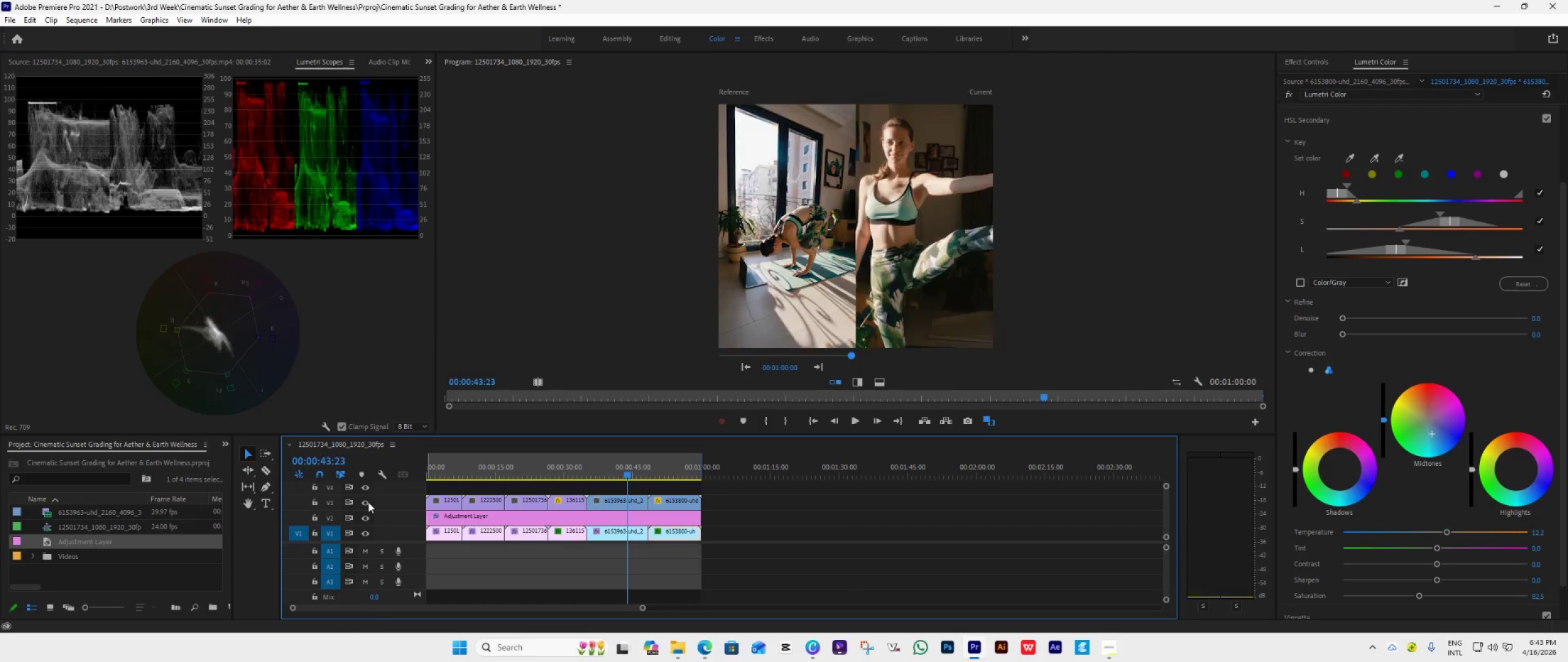 
left_click([368, 502])
 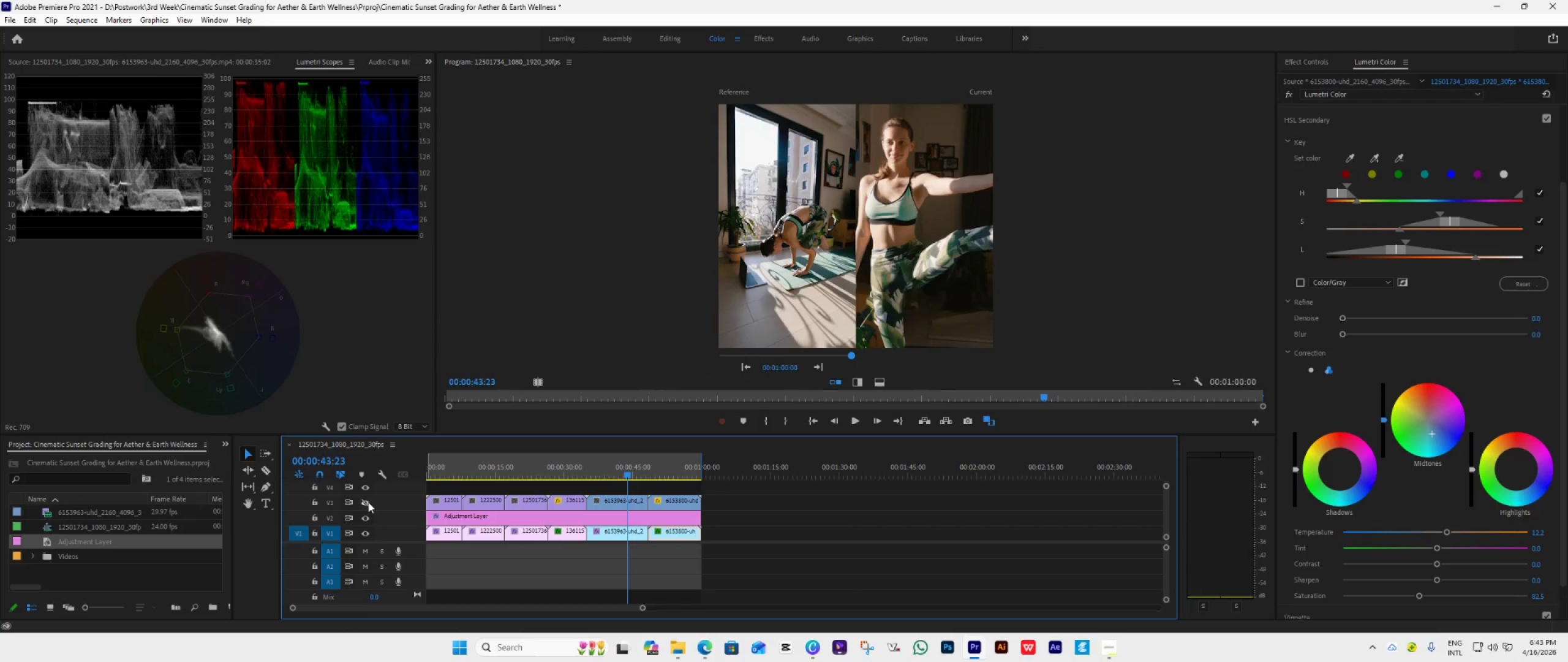 
left_click([368, 502])
 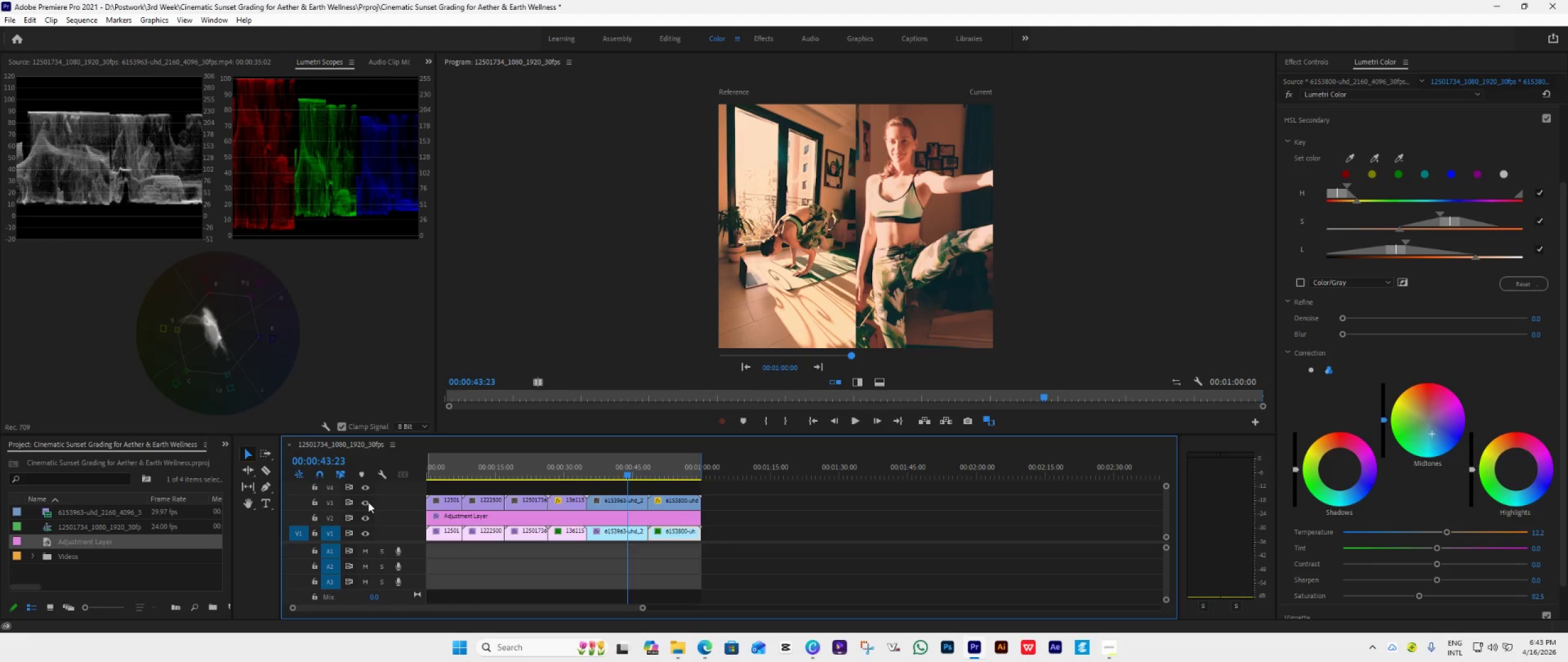 
left_click([368, 502])
 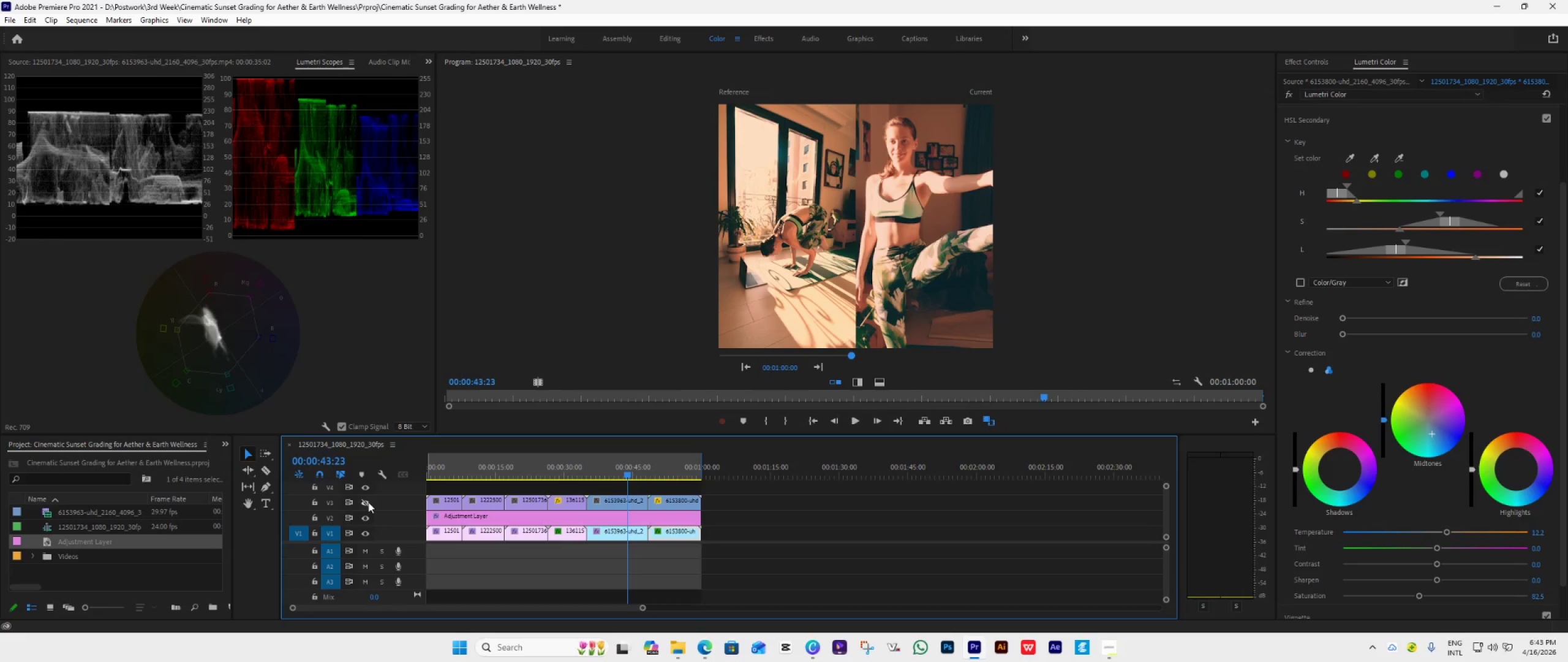 
left_click([368, 502])
 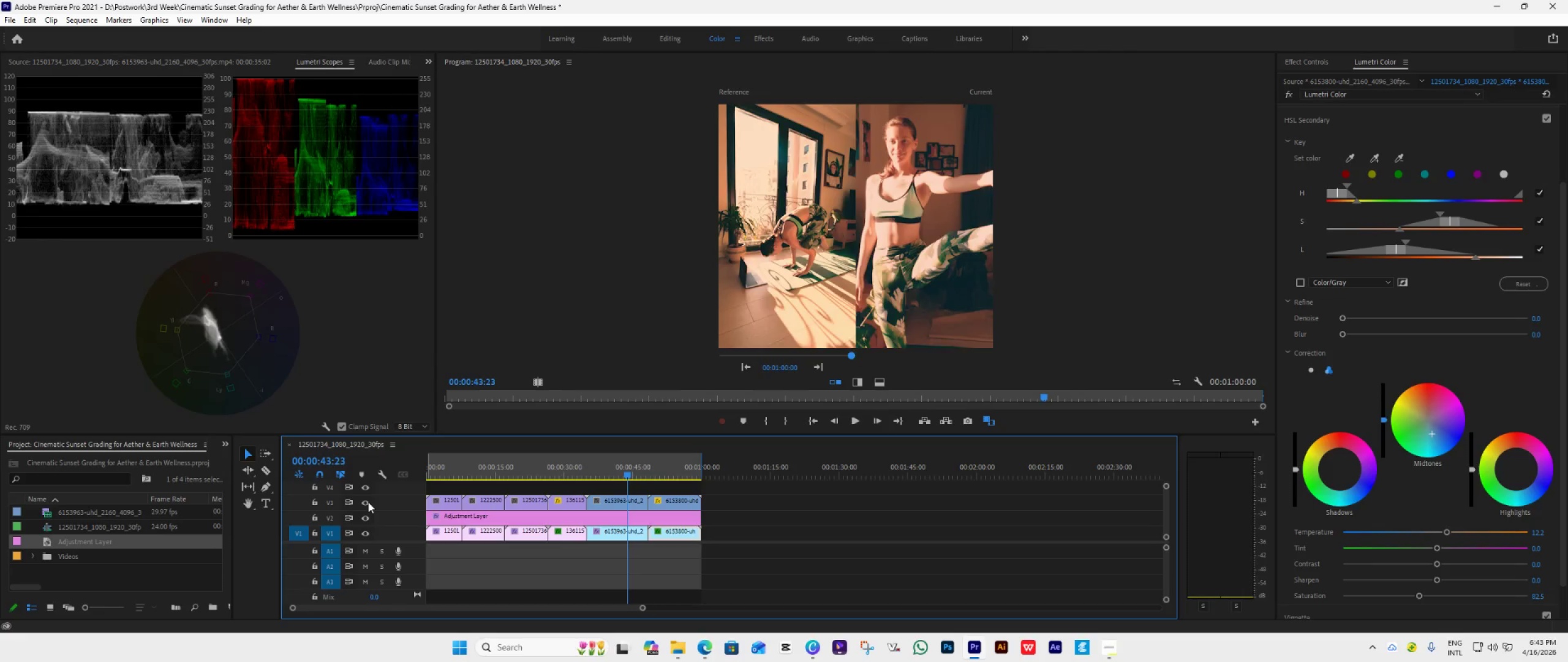 
left_click([368, 502])
 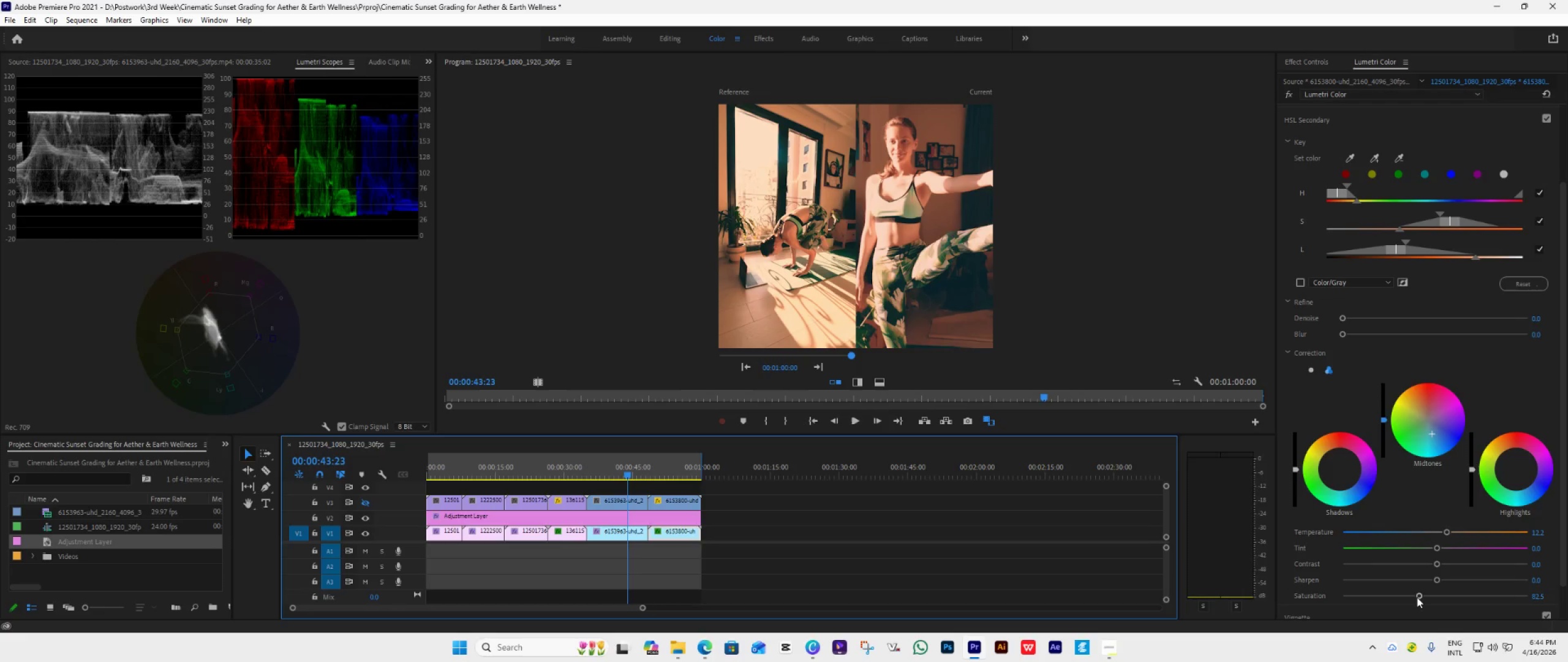 
left_click([628, 536])
 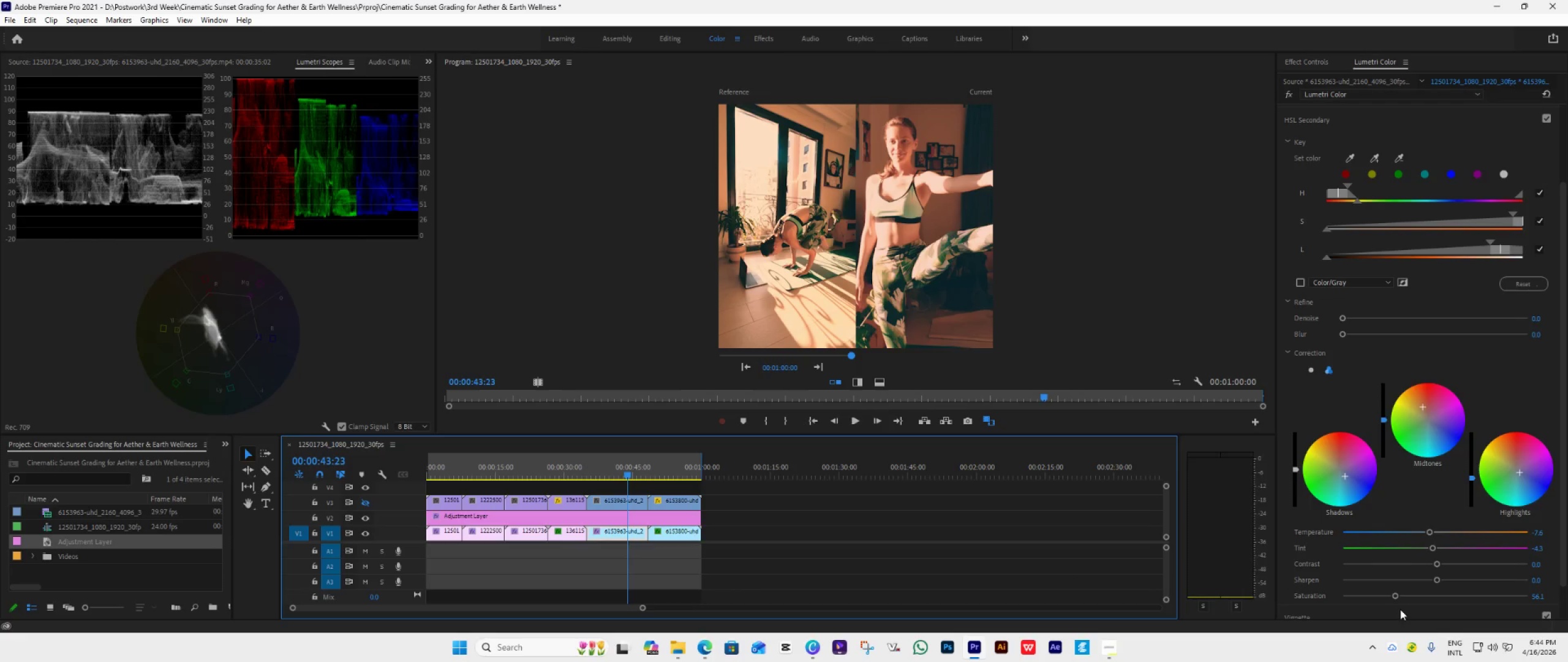 
left_click_drag(start_coordinate=[1397, 596], to_coordinate=[1373, 614])
 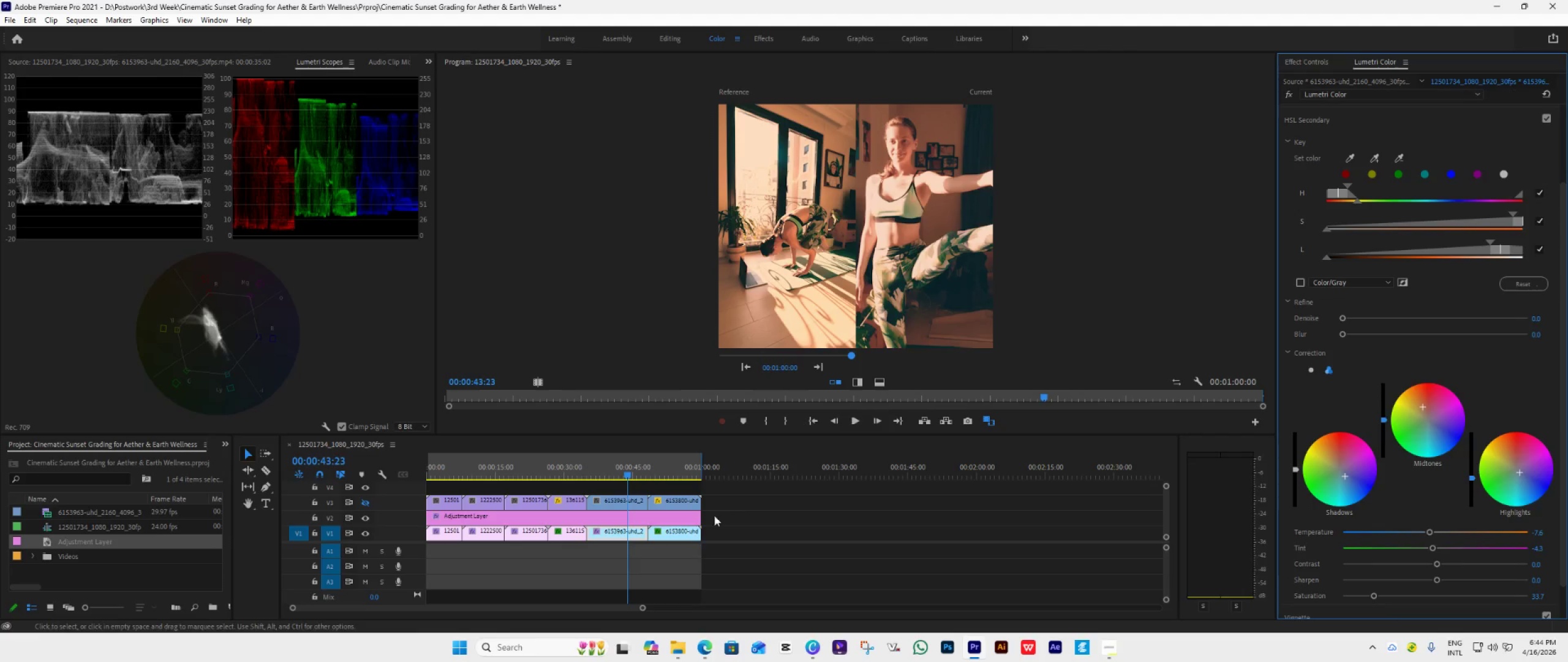 
left_click([668, 532])
 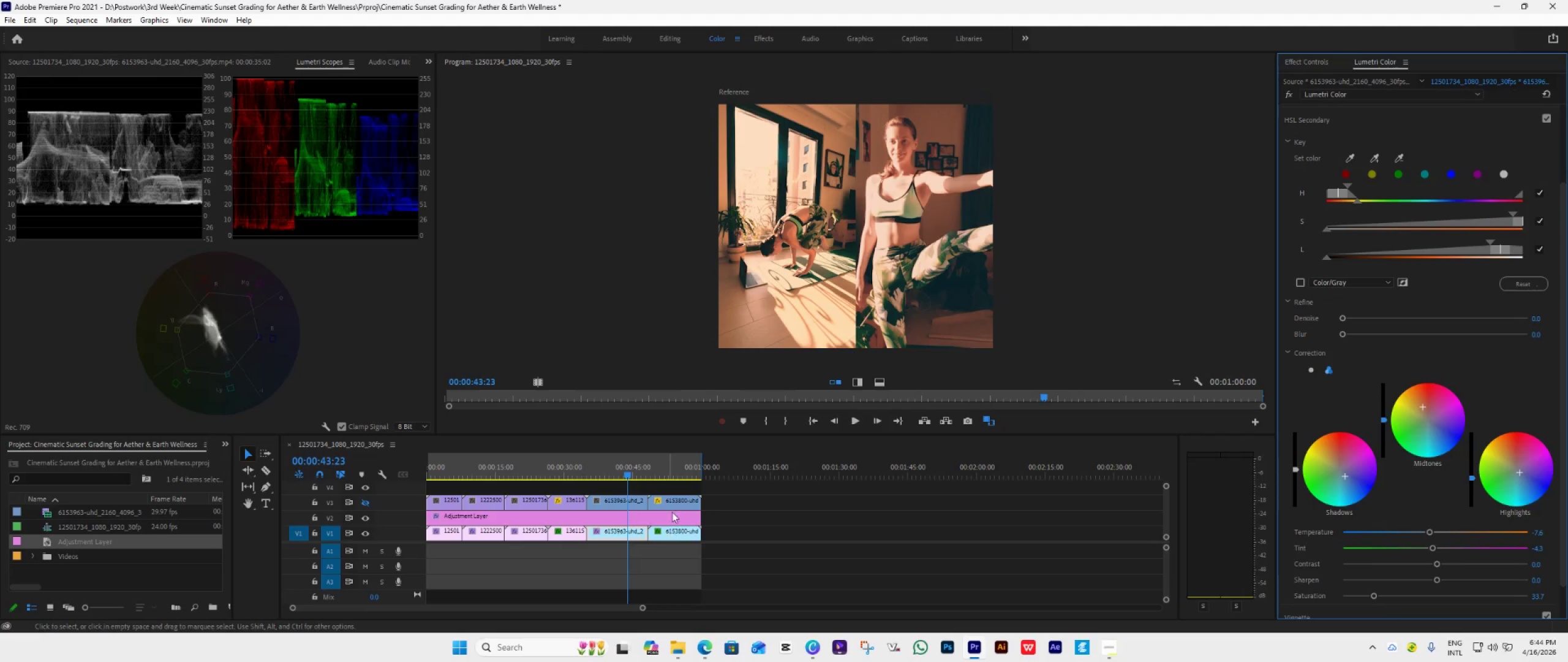 
double_click([686, 465])
 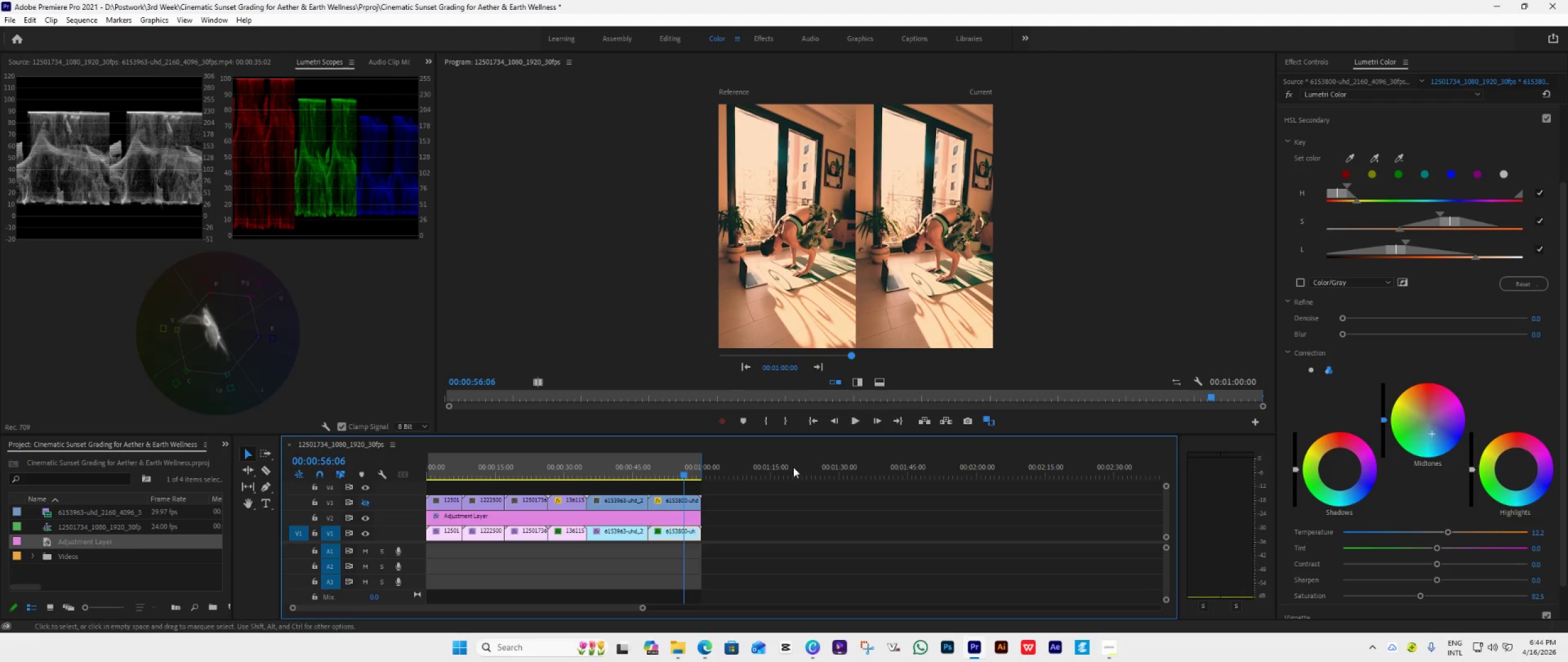 
left_click([752, 370])
 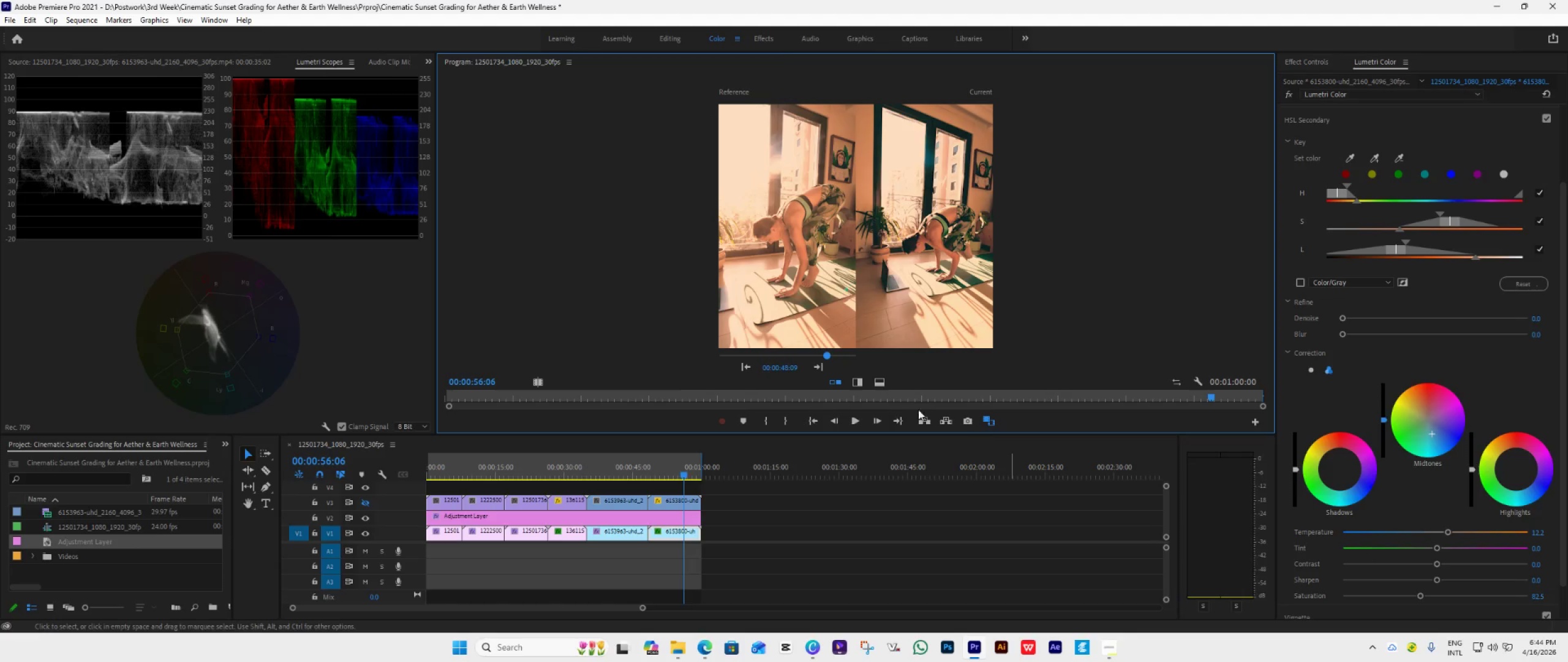 
left_click([745, 367])
 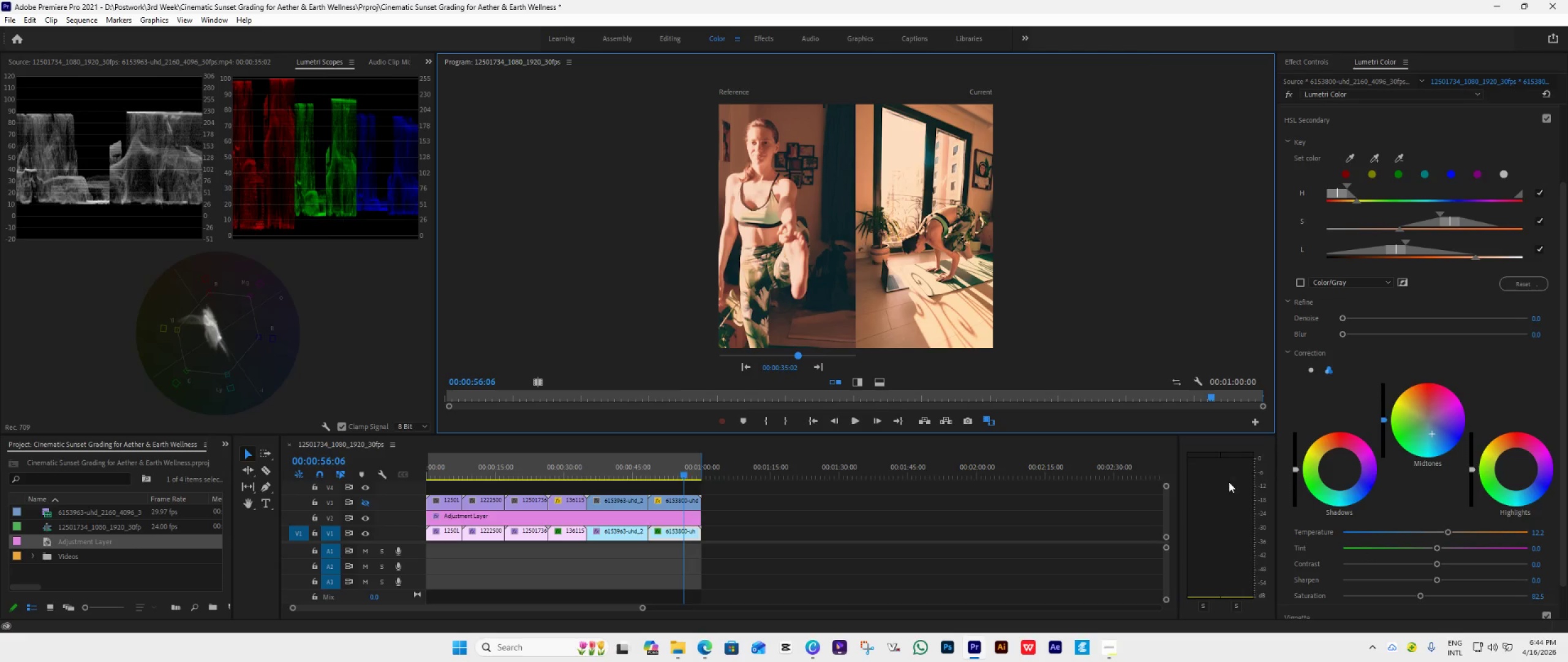 
left_click_drag(start_coordinate=[1421, 592], to_coordinate=[1404, 602])
 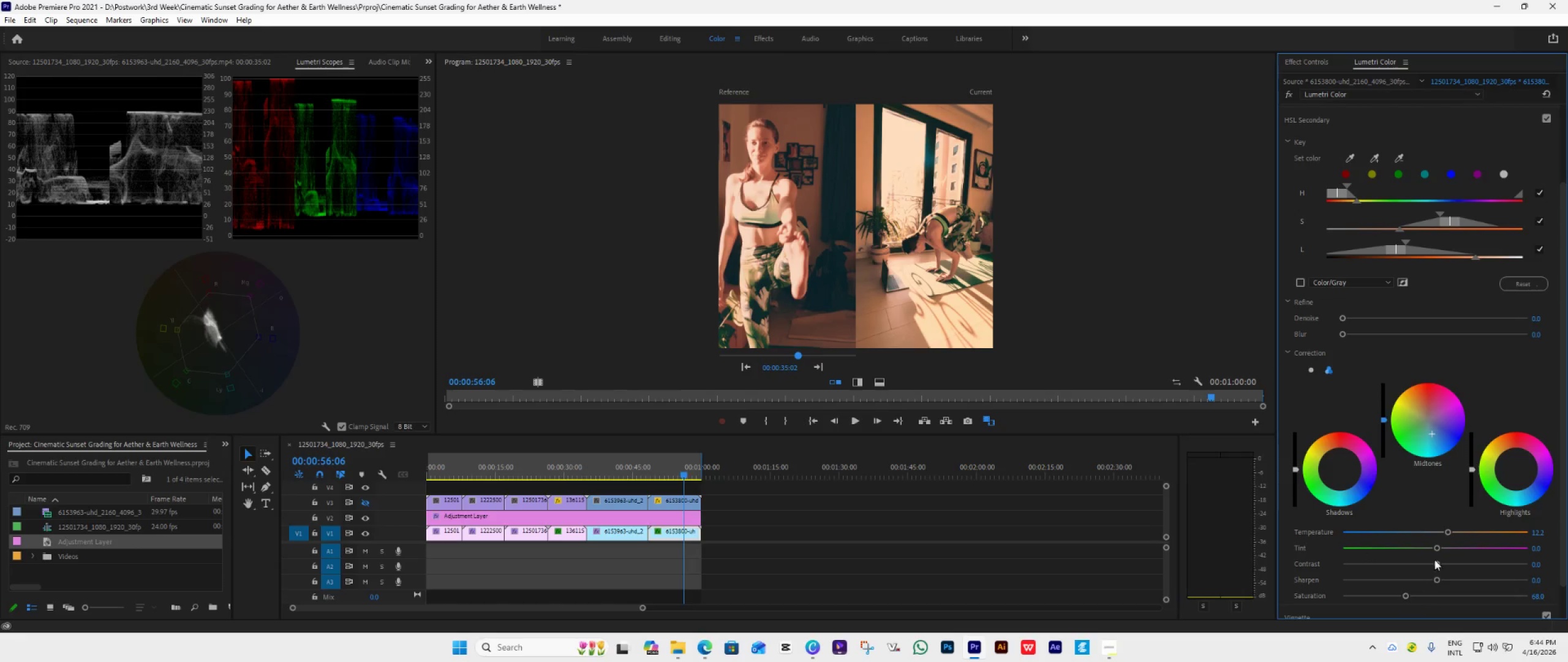 
left_click_drag(start_coordinate=[1450, 530], to_coordinate=[1462, 533])
 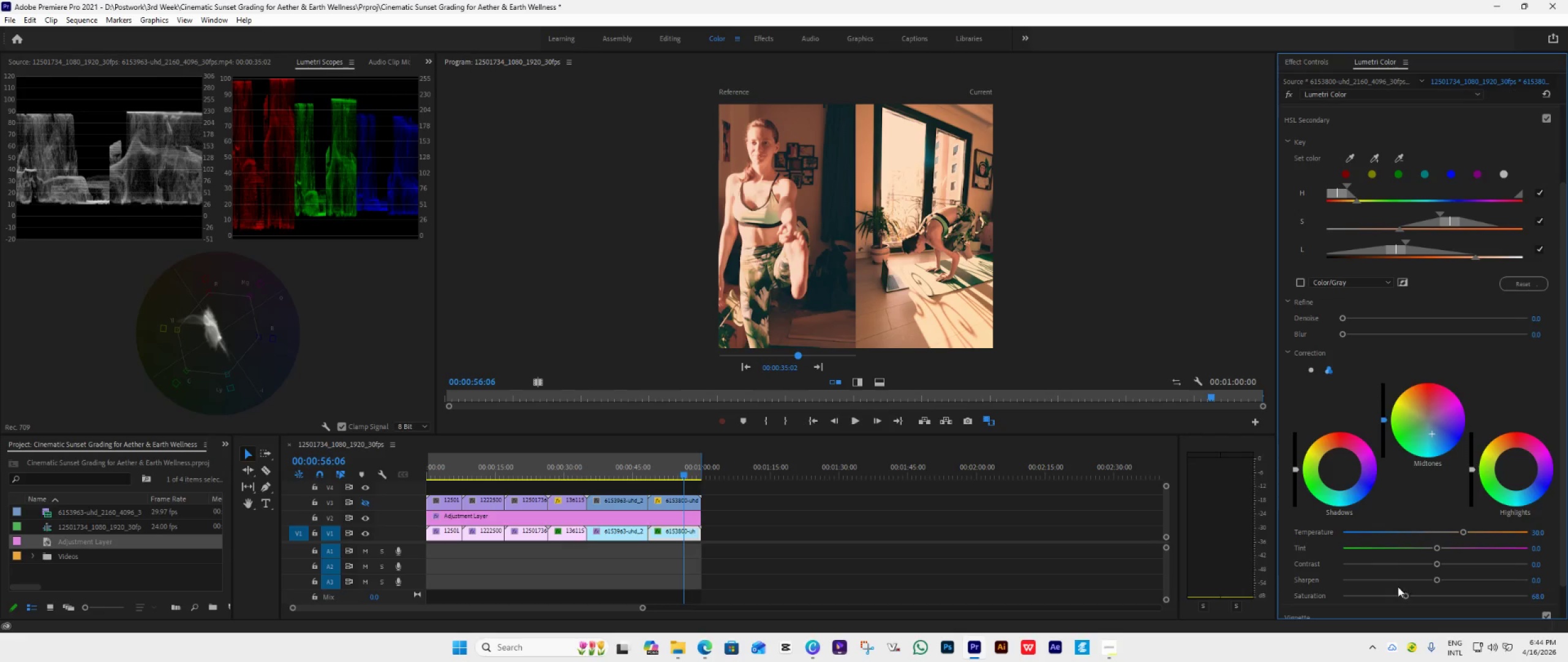 
left_click_drag(start_coordinate=[1406, 595], to_coordinate=[1400, 598])
 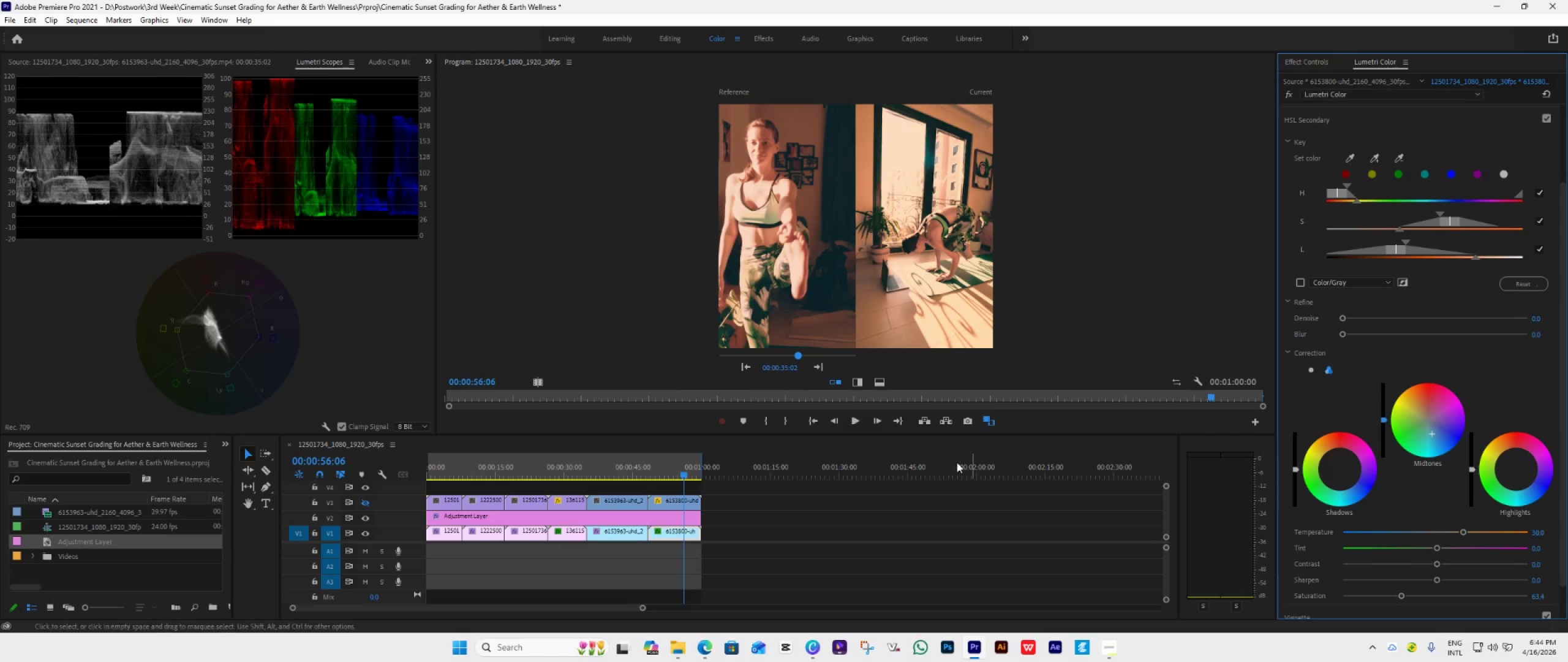 
left_click_drag(start_coordinate=[921, 434], to_coordinate=[882, 570])
 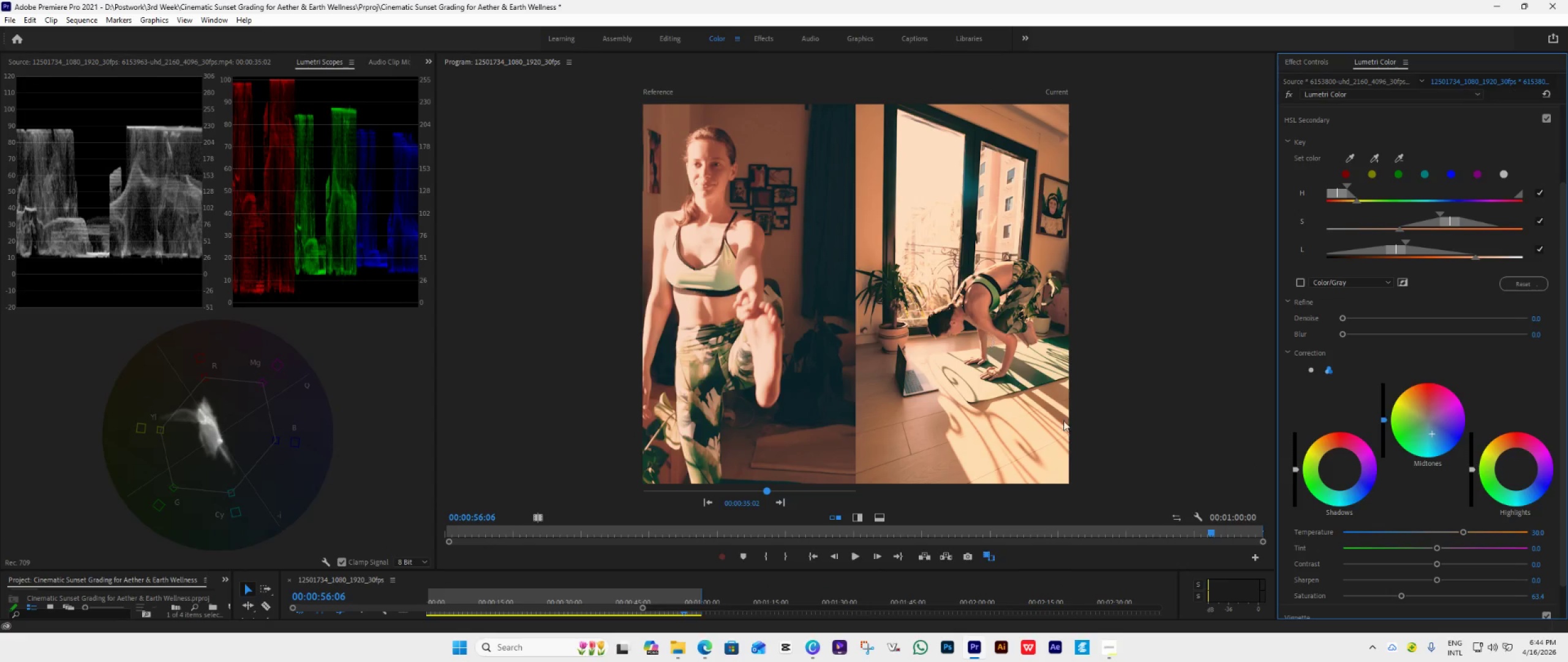 
left_click_drag(start_coordinate=[1400, 596], to_coordinate=[1406, 598])
 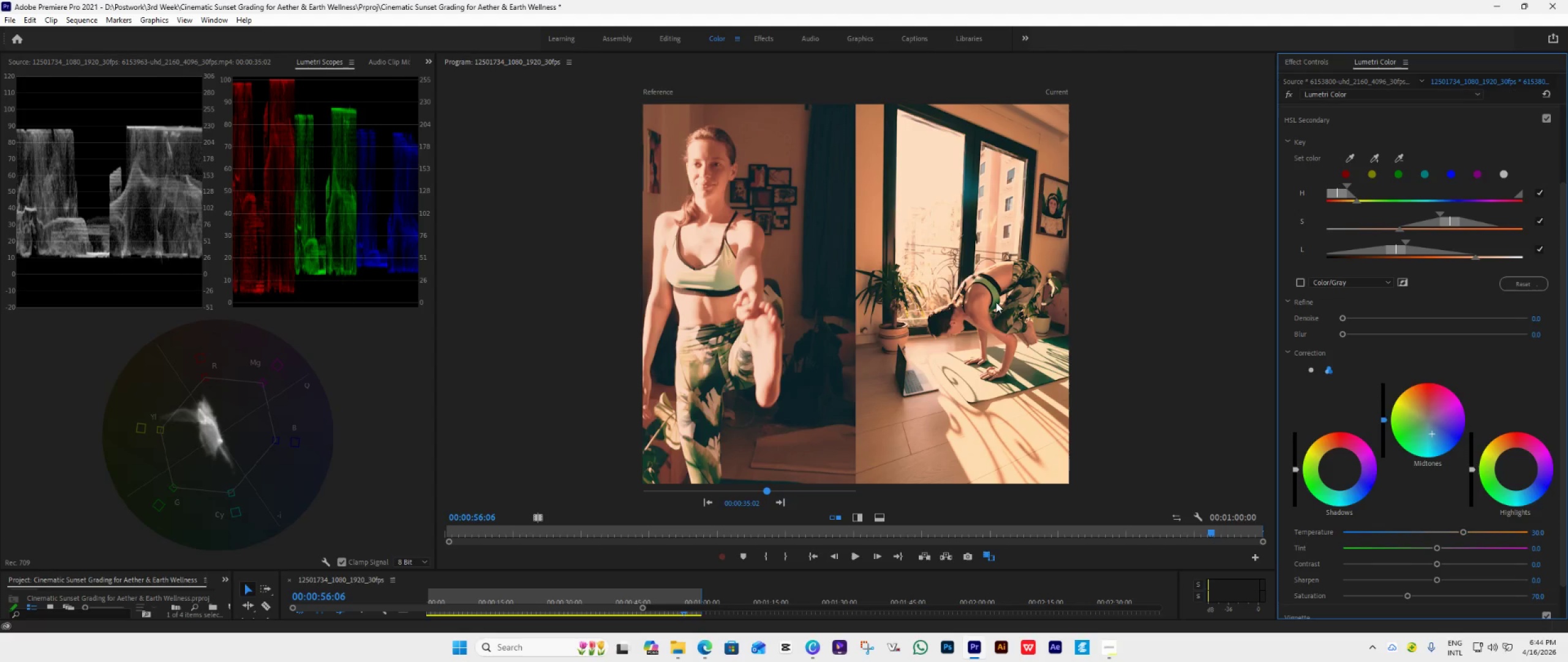 
left_click([857, 552])
 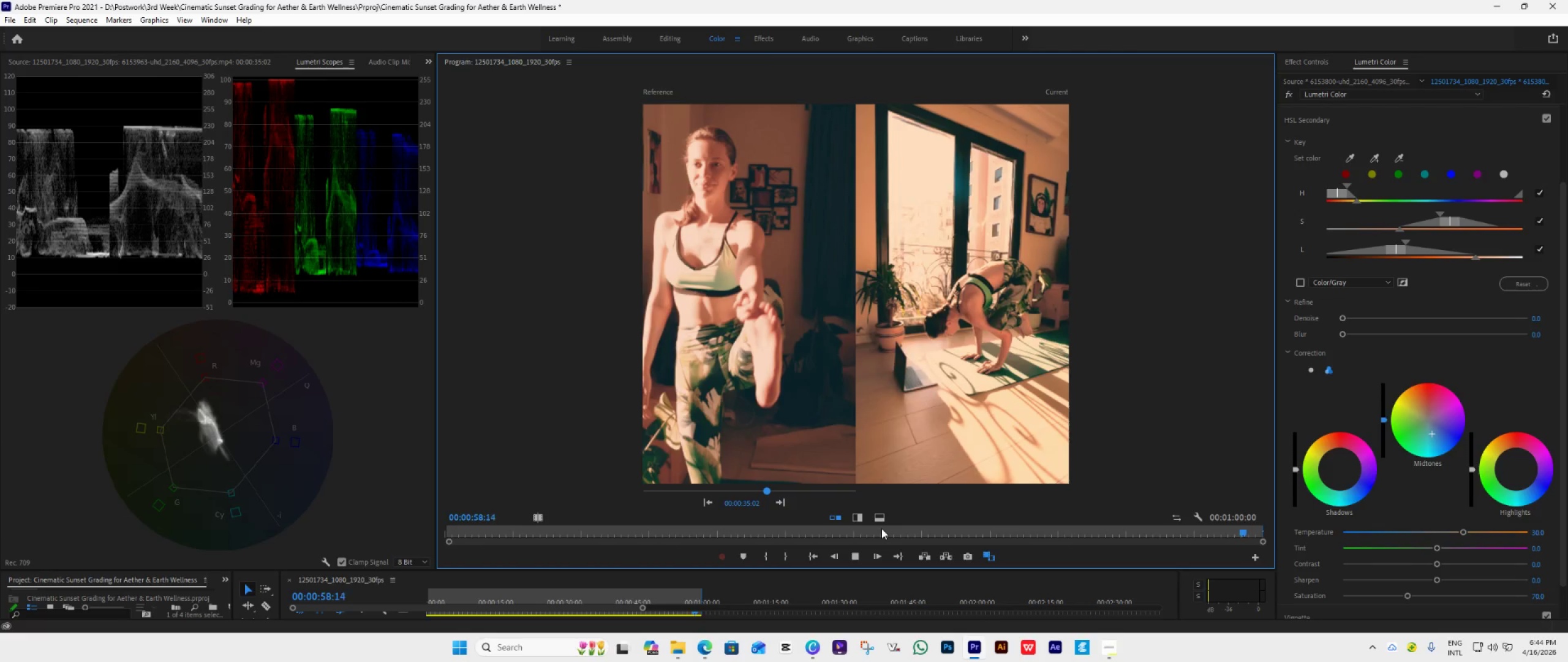 
left_click([850, 555])
 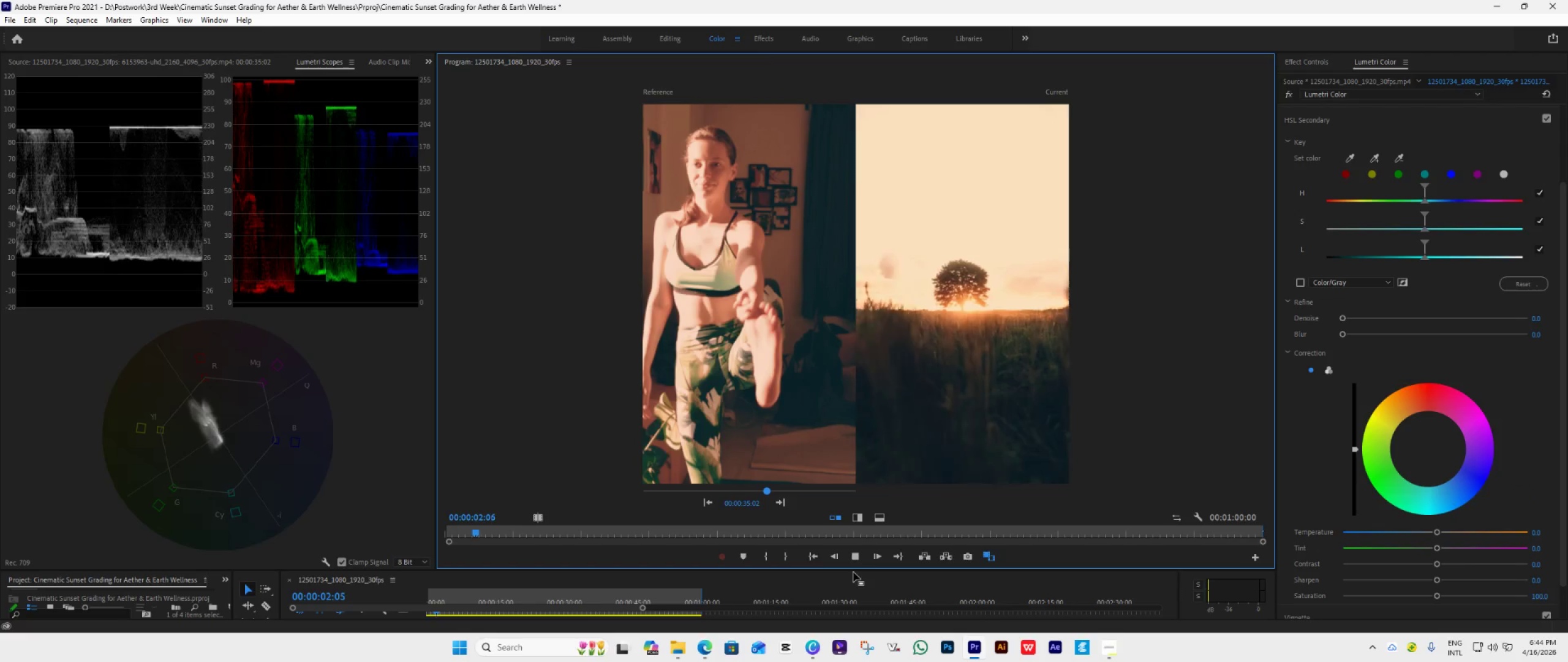 
left_click_drag(start_coordinate=[853, 569], to_coordinate=[875, 487])
 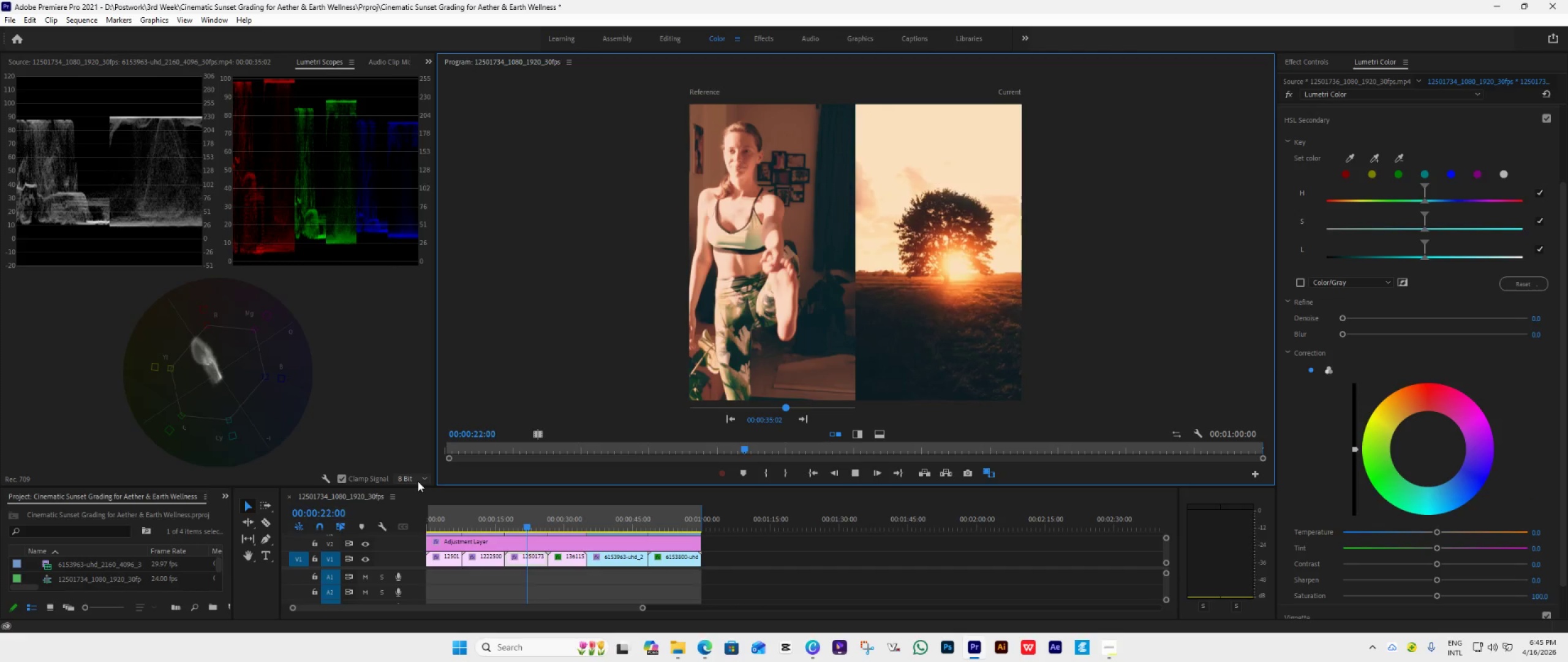 
wait(22.8)
 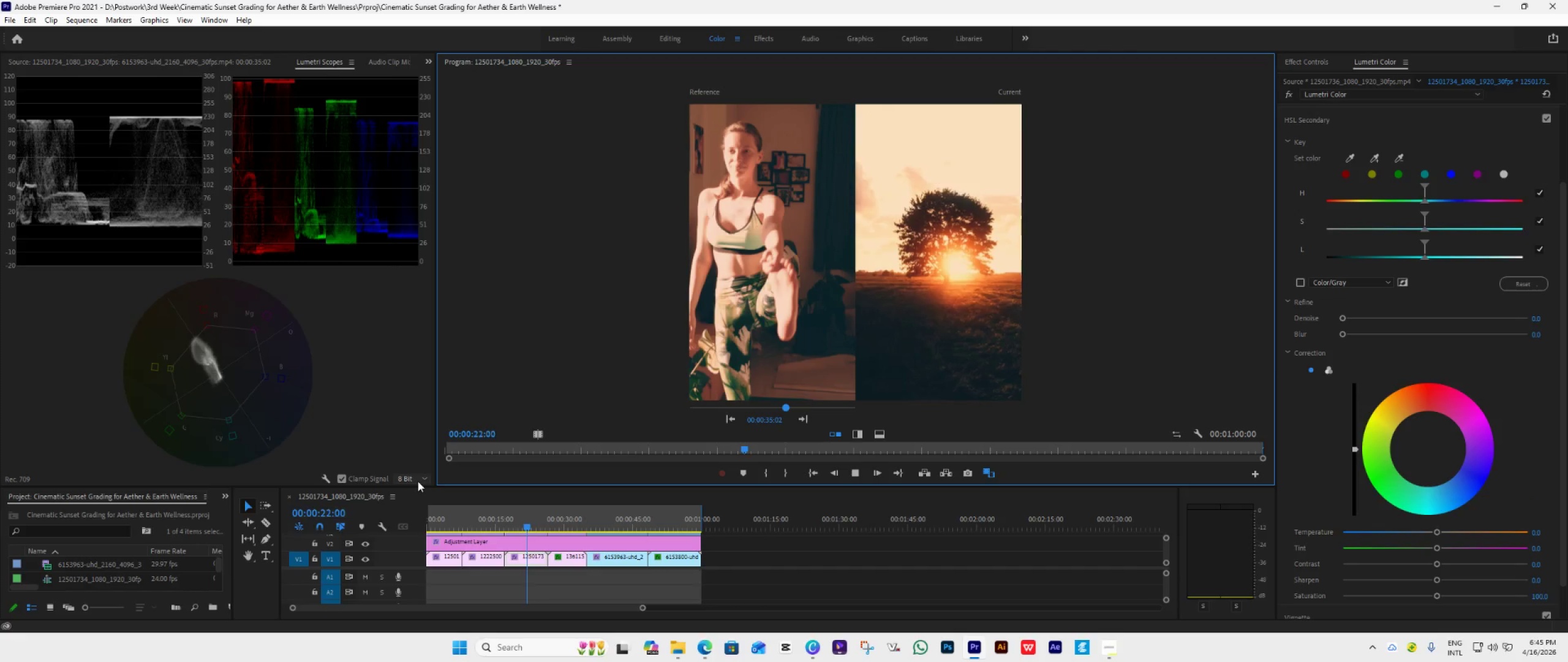 
key(Space)
 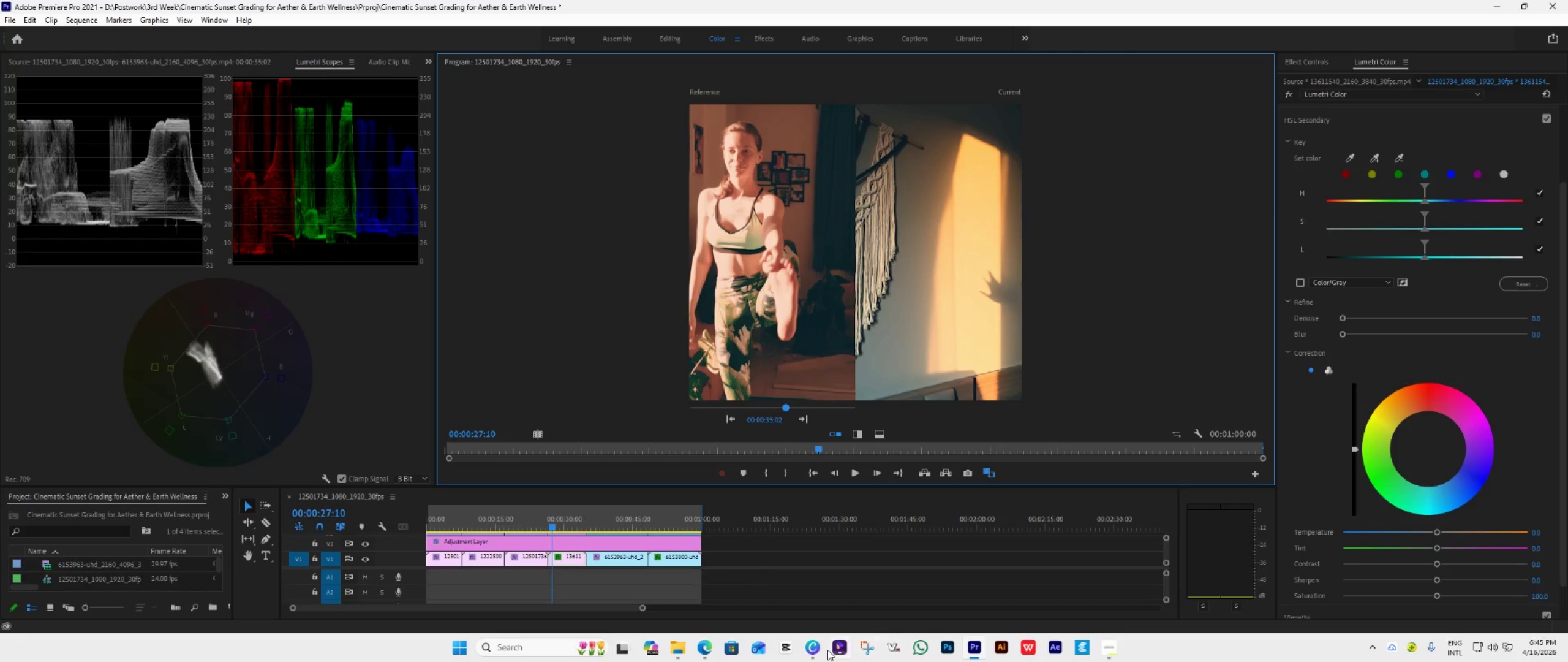 
wait(7.89)
 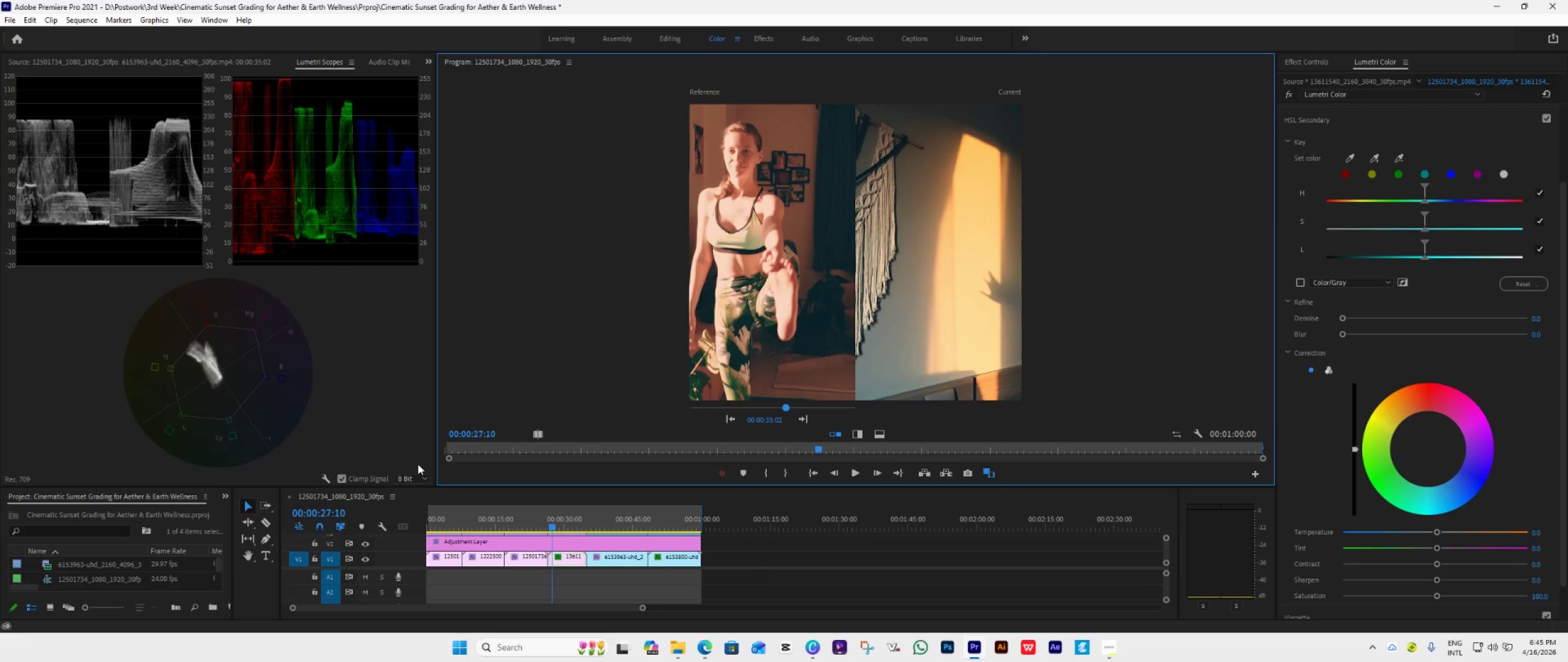 
left_click([858, 474])
 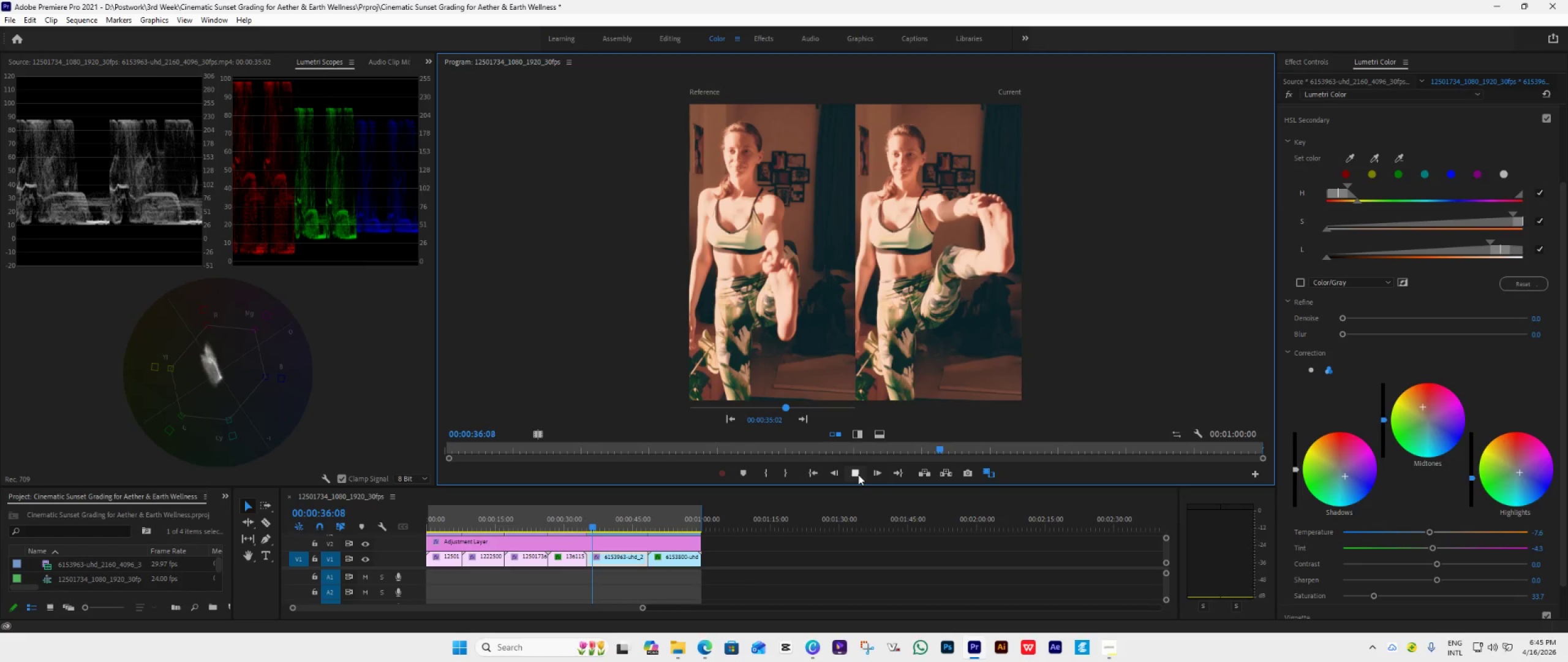 
wait(14.5)
 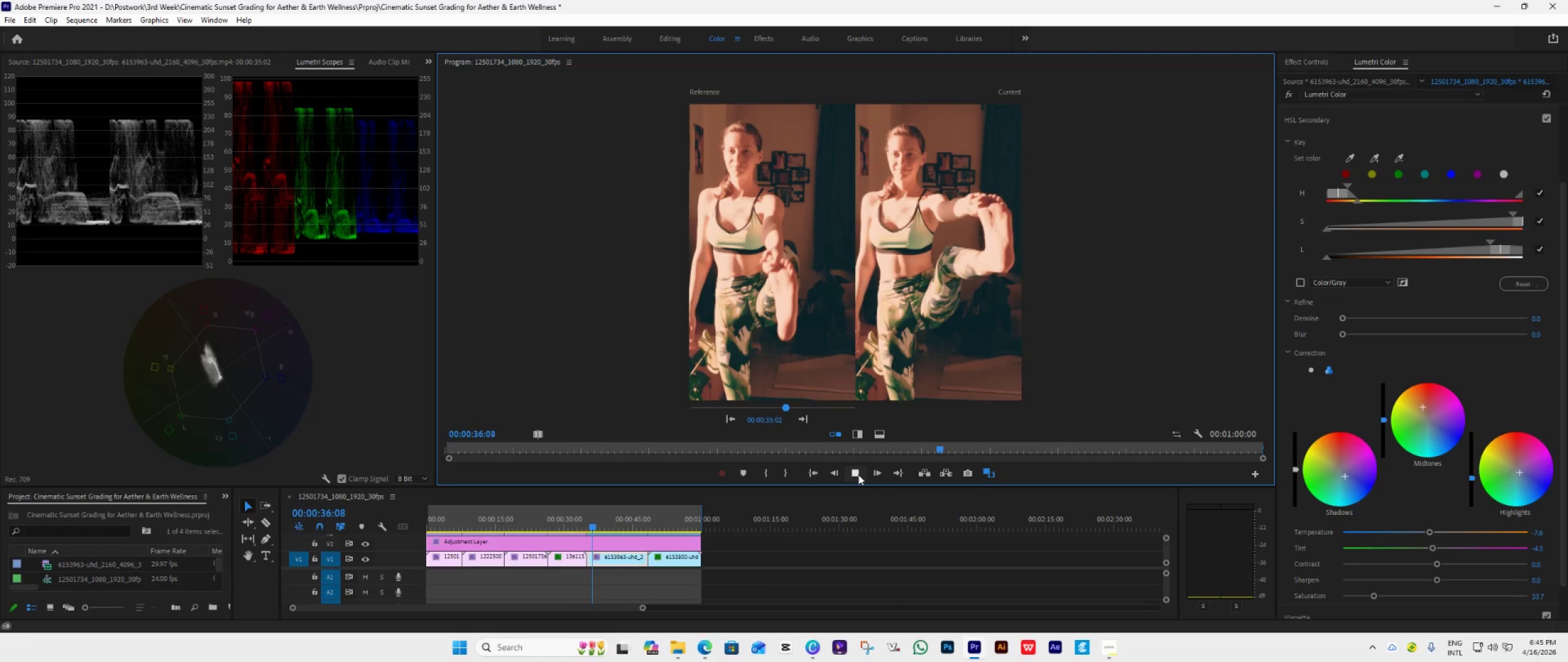 
left_click_drag(start_coordinate=[617, 526], to_coordinate=[661, 541])
 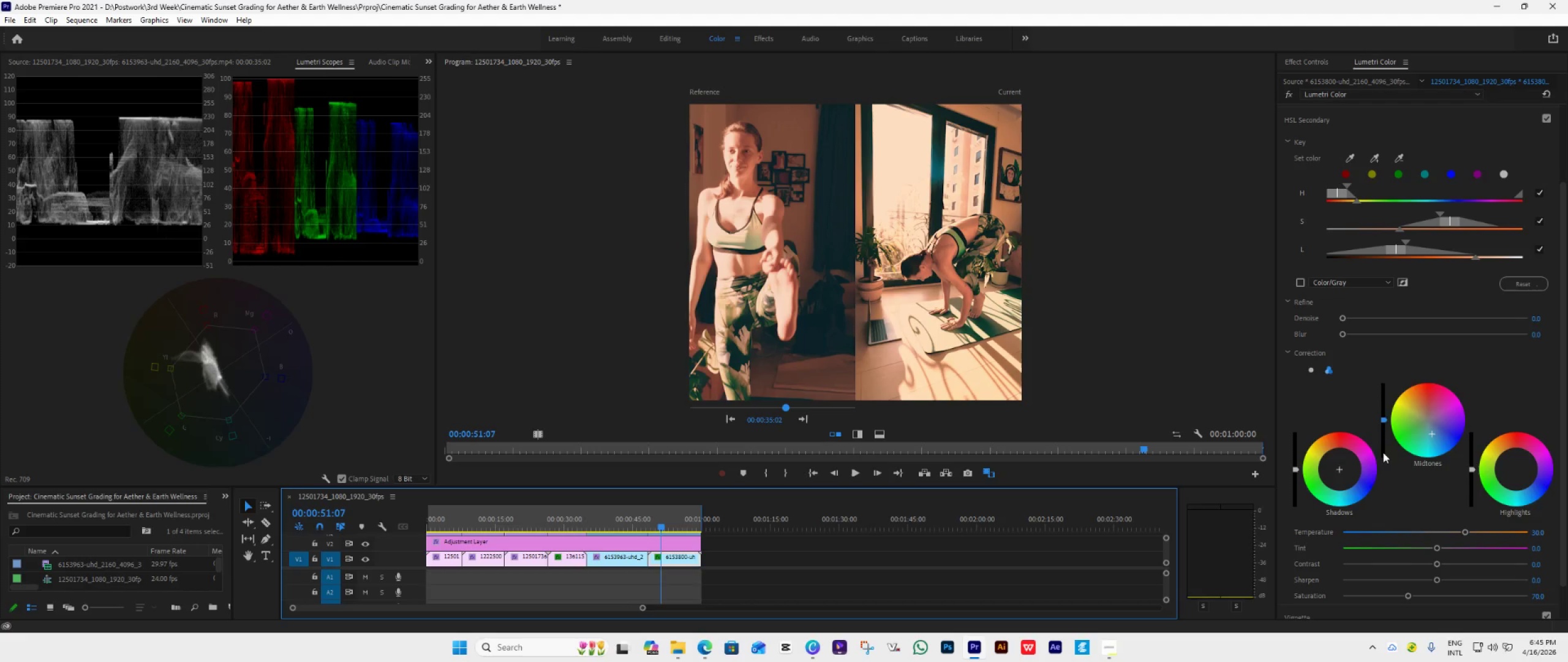 
double_click([1438, 427])
 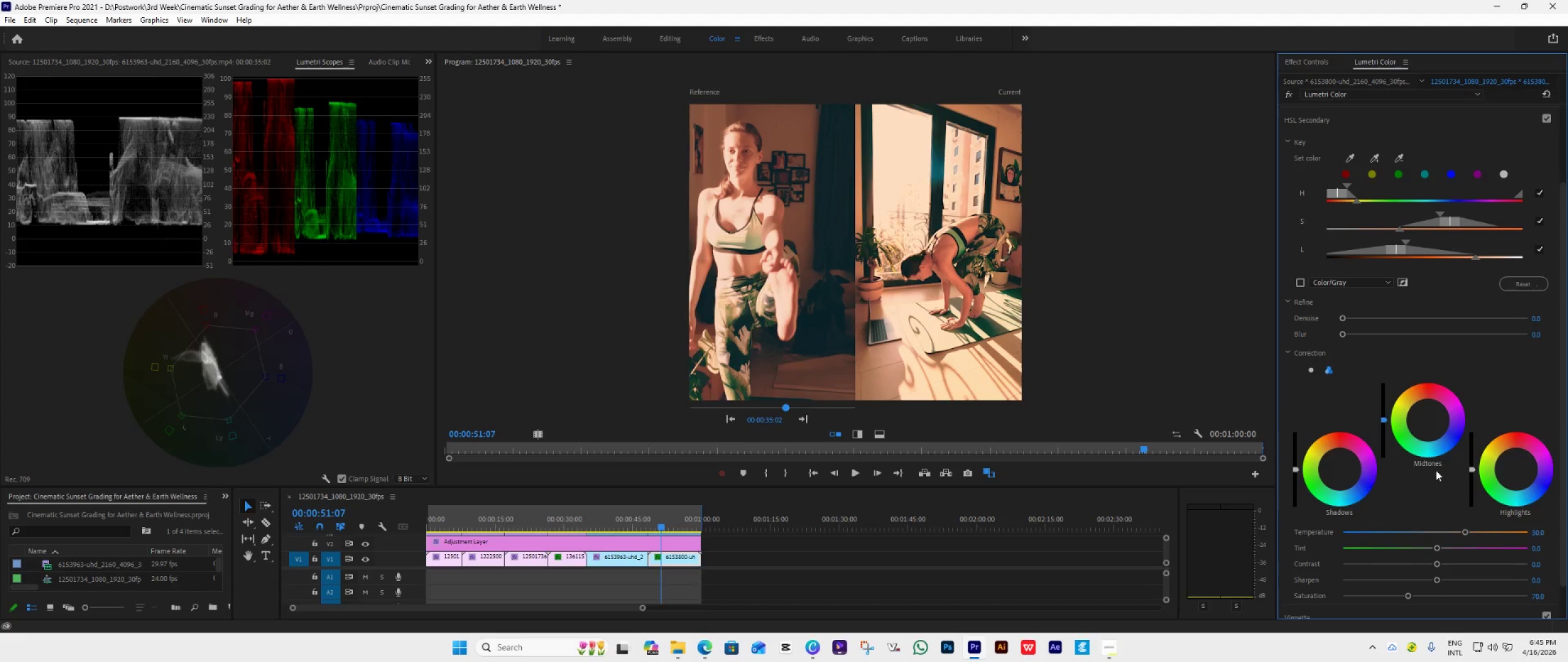 
double_click([1333, 472])
 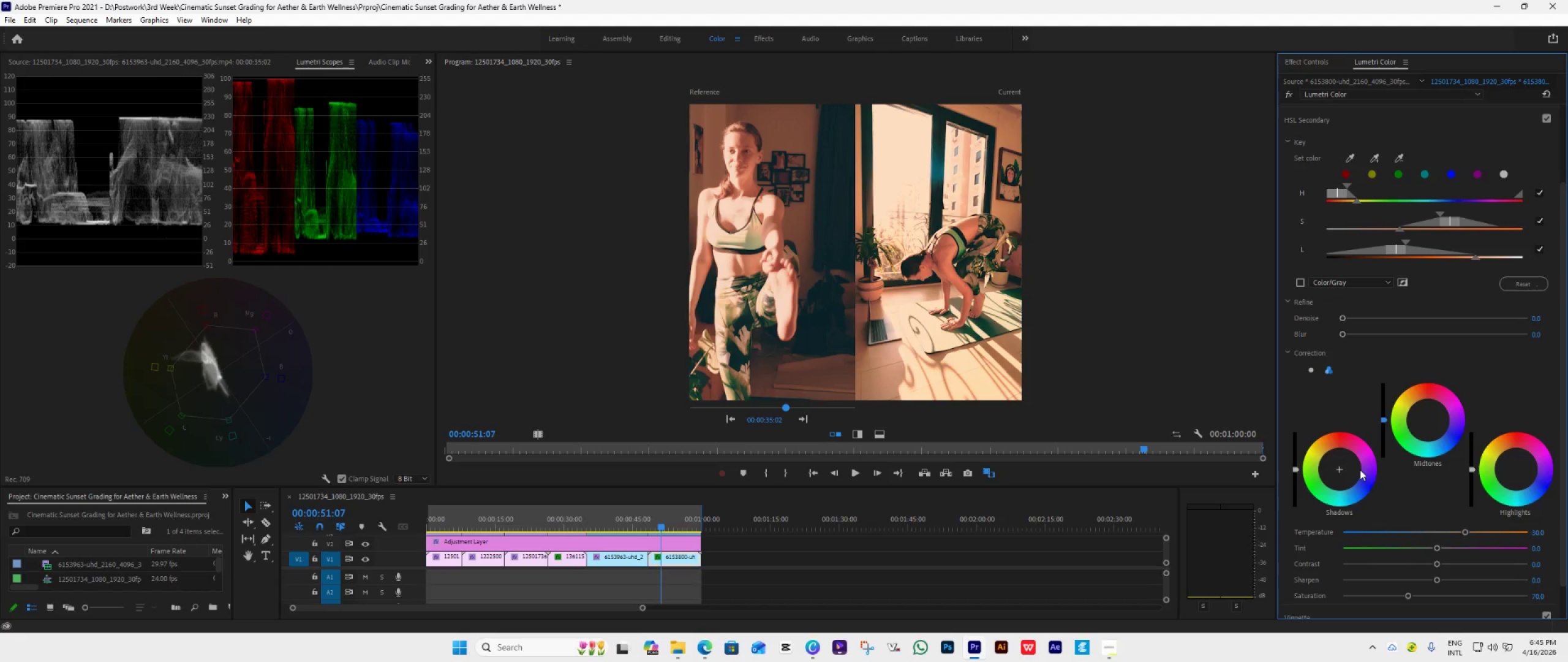 
wait(5.12)
 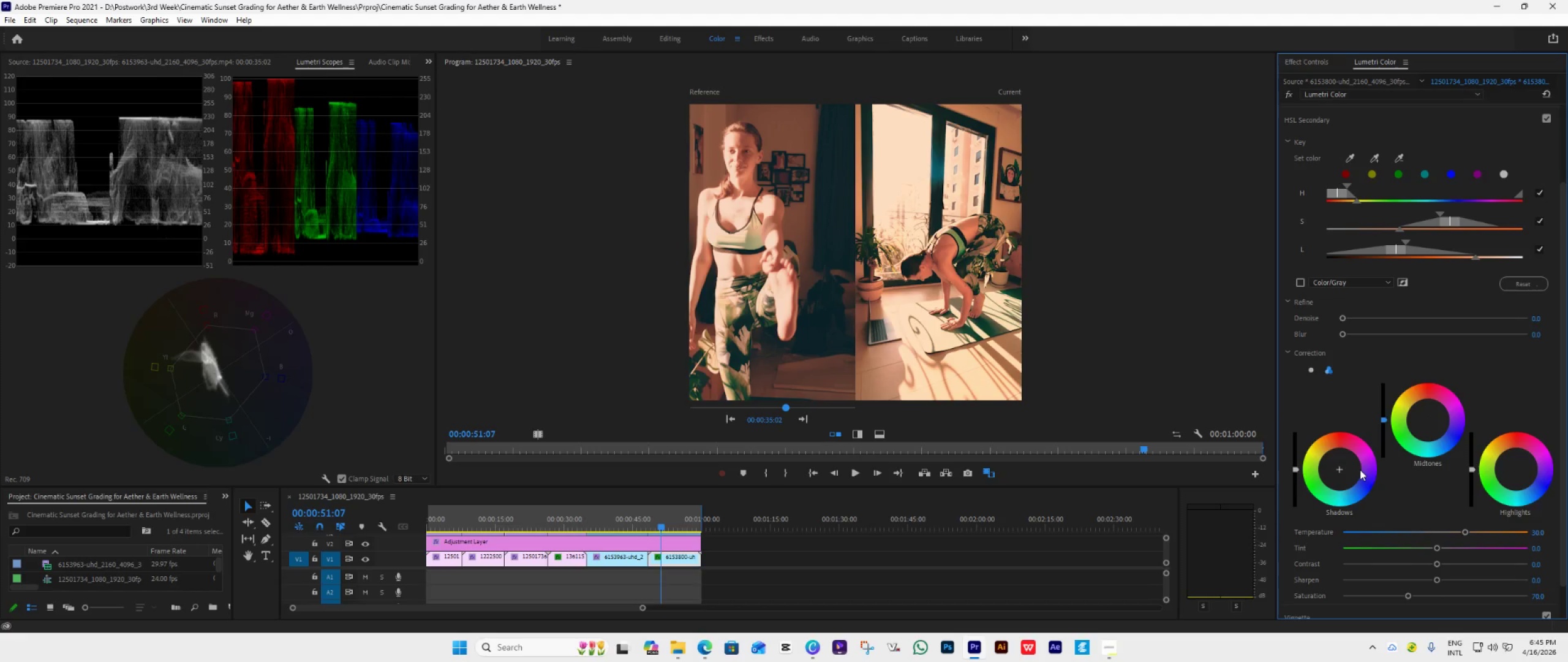 
scroll: coordinate [1407, 552], scroll_direction: down, amount: 1.0
 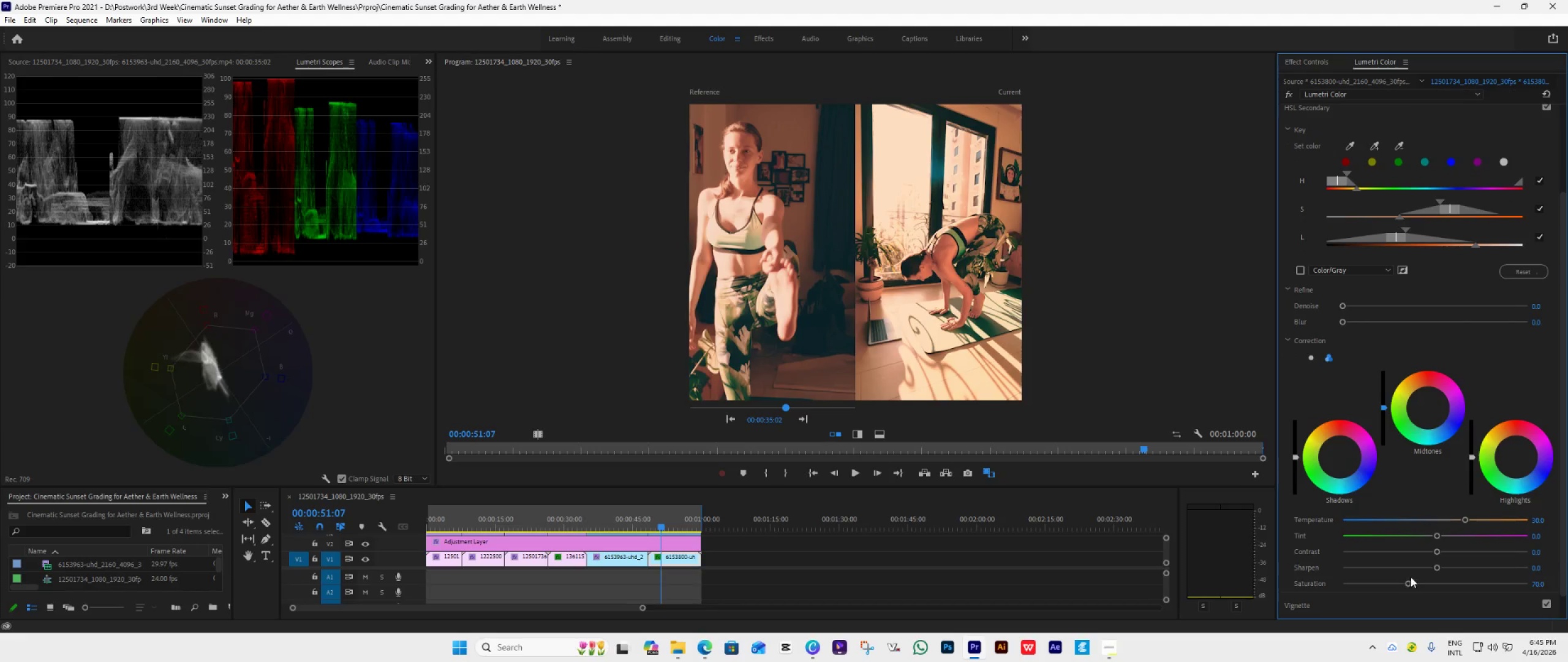 
left_click_drag(start_coordinate=[1407, 582], to_coordinate=[1400, 585])
 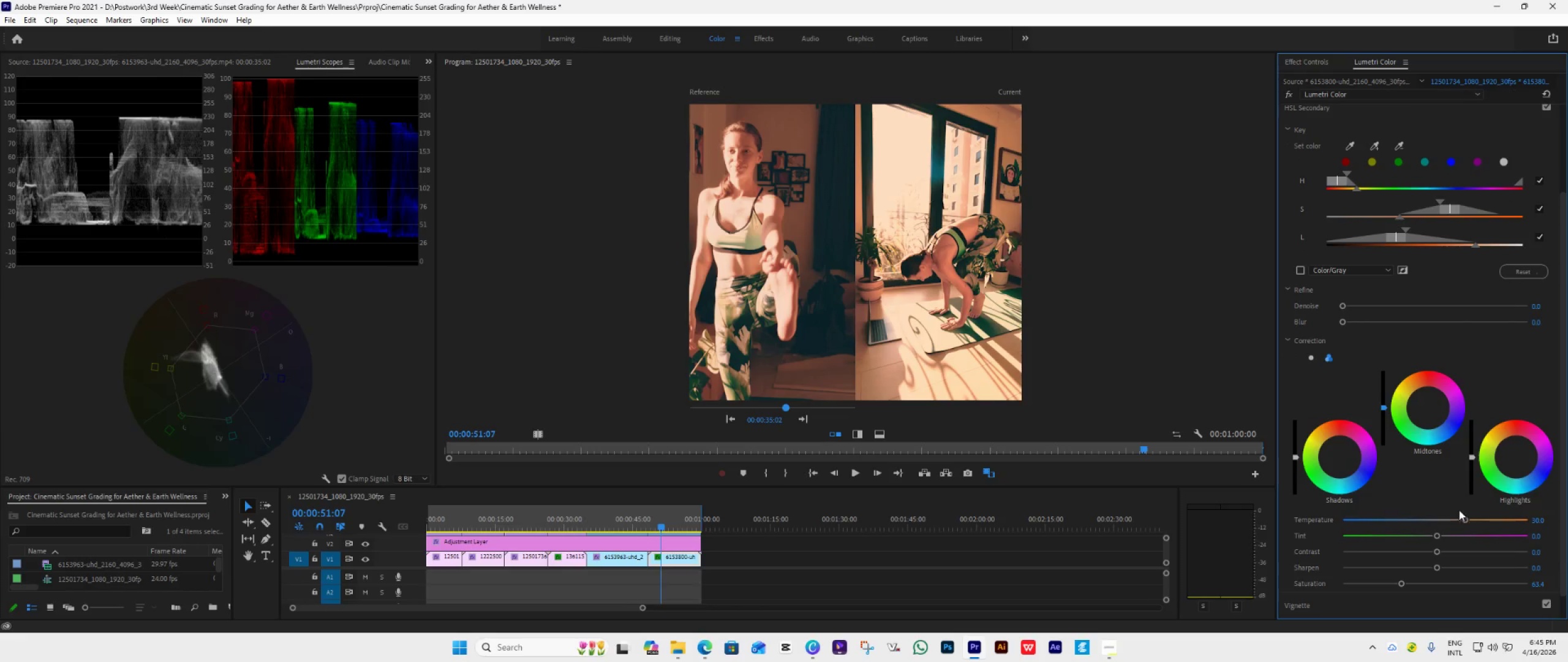 
left_click_drag(start_coordinate=[1401, 582], to_coordinate=[1397, 584])
 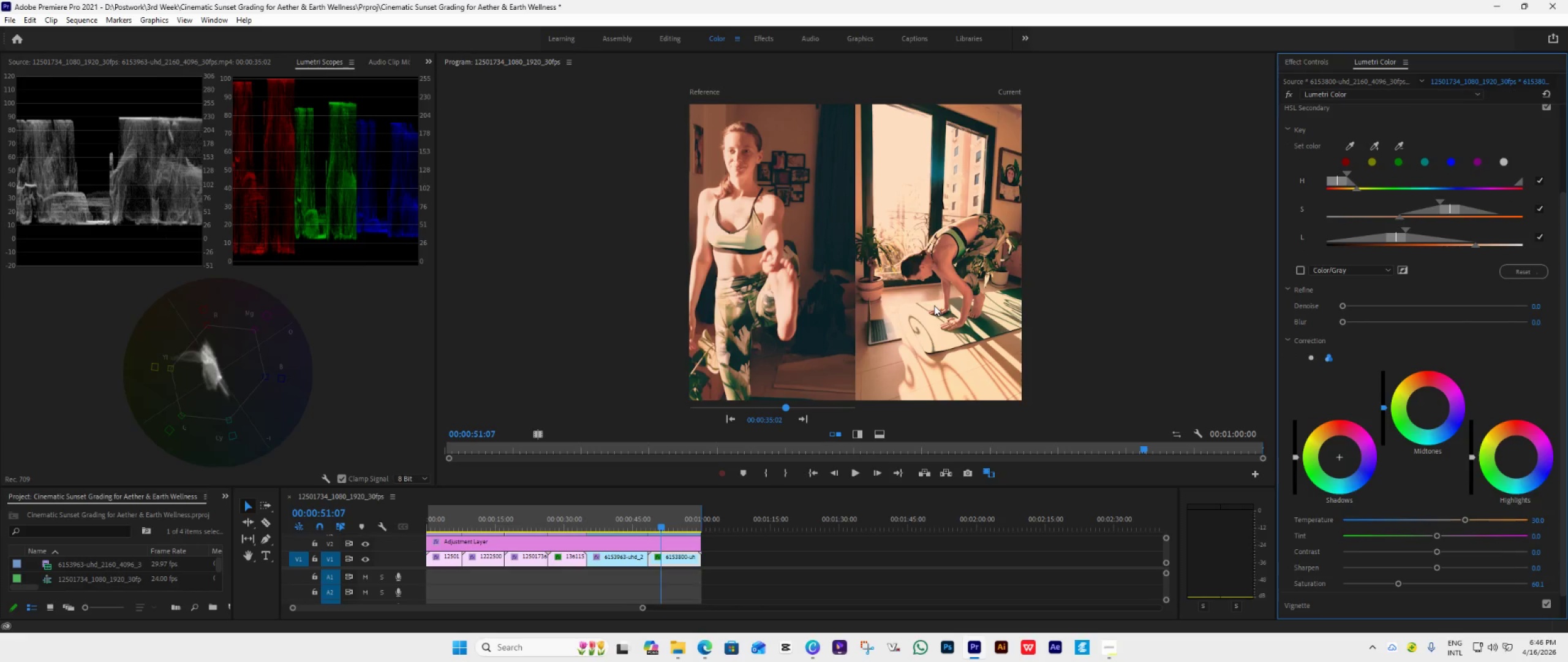 
left_click_drag(start_coordinate=[1427, 405], to_coordinate=[1382, 259])
 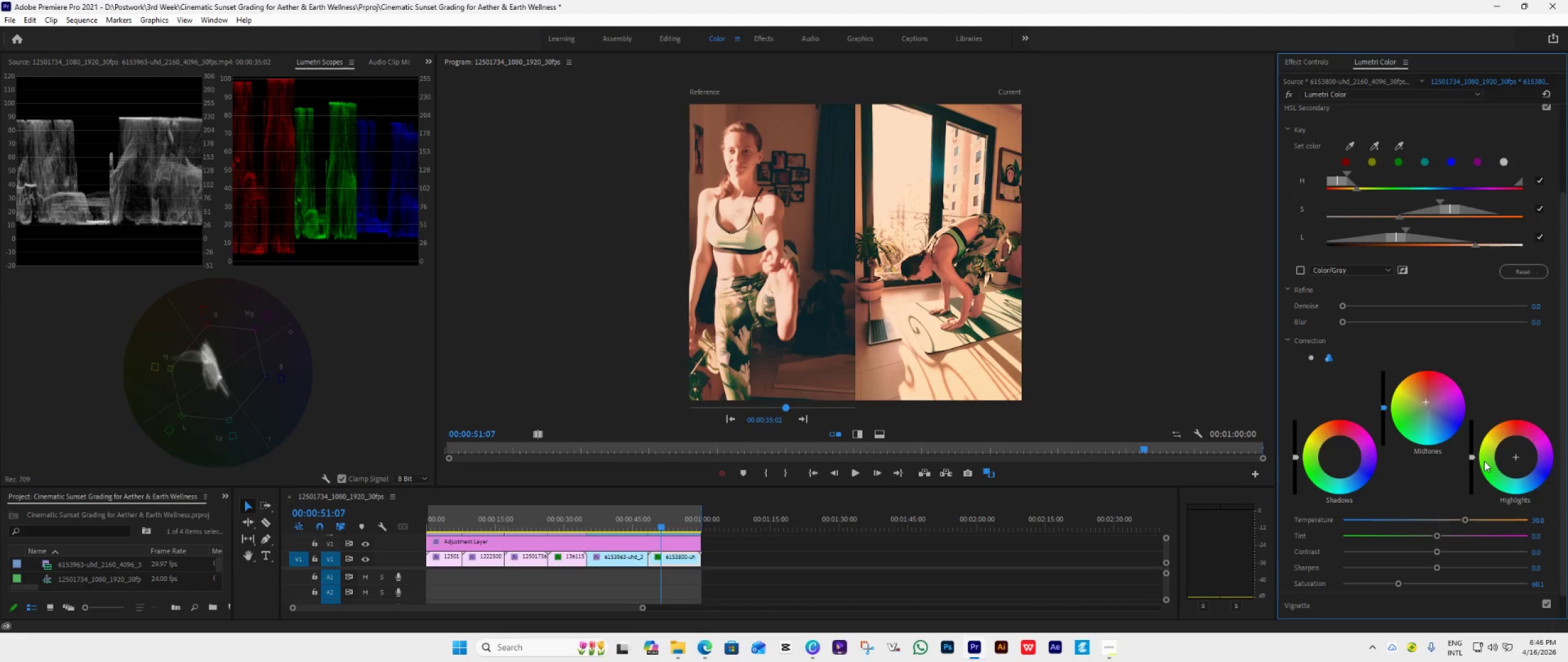 
left_click_drag(start_coordinate=[1515, 457], to_coordinate=[1454, 320])
 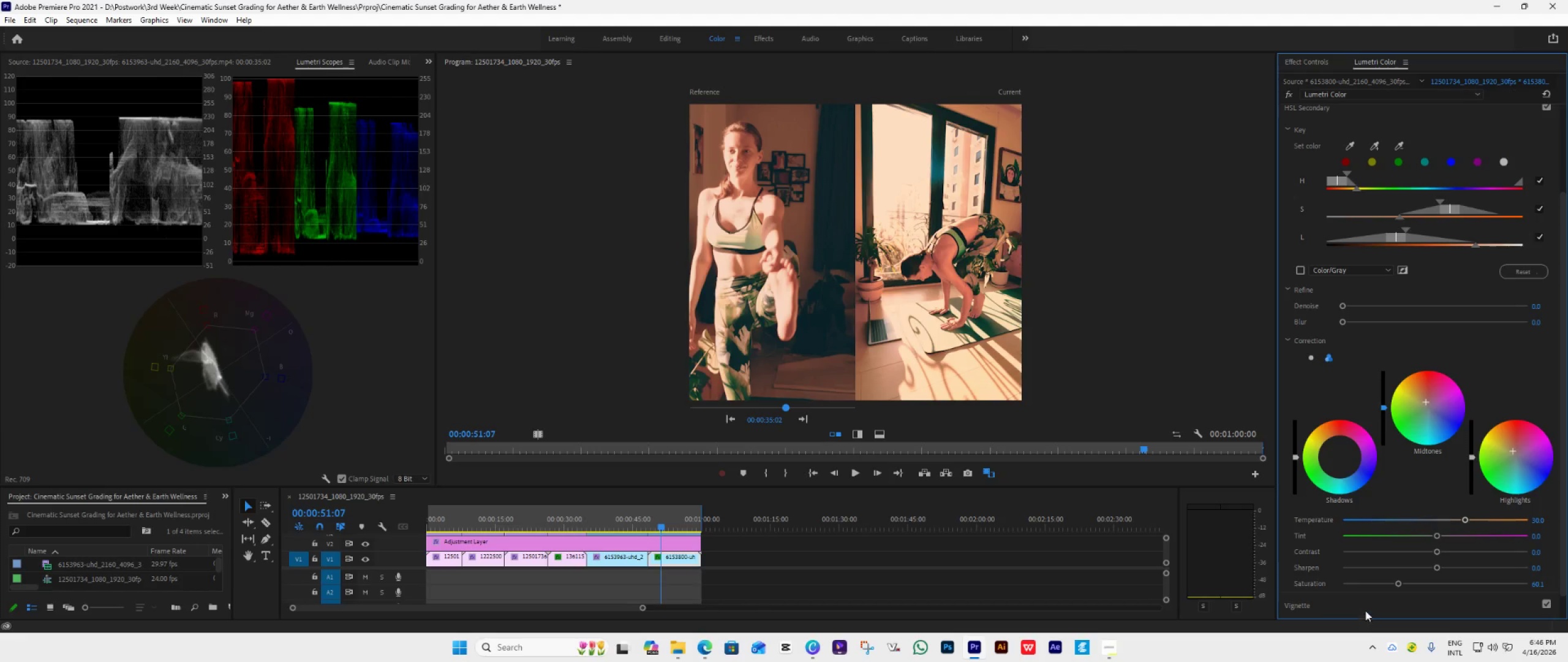 
left_click_drag(start_coordinate=[1398, 584], to_coordinate=[1396, 588])
 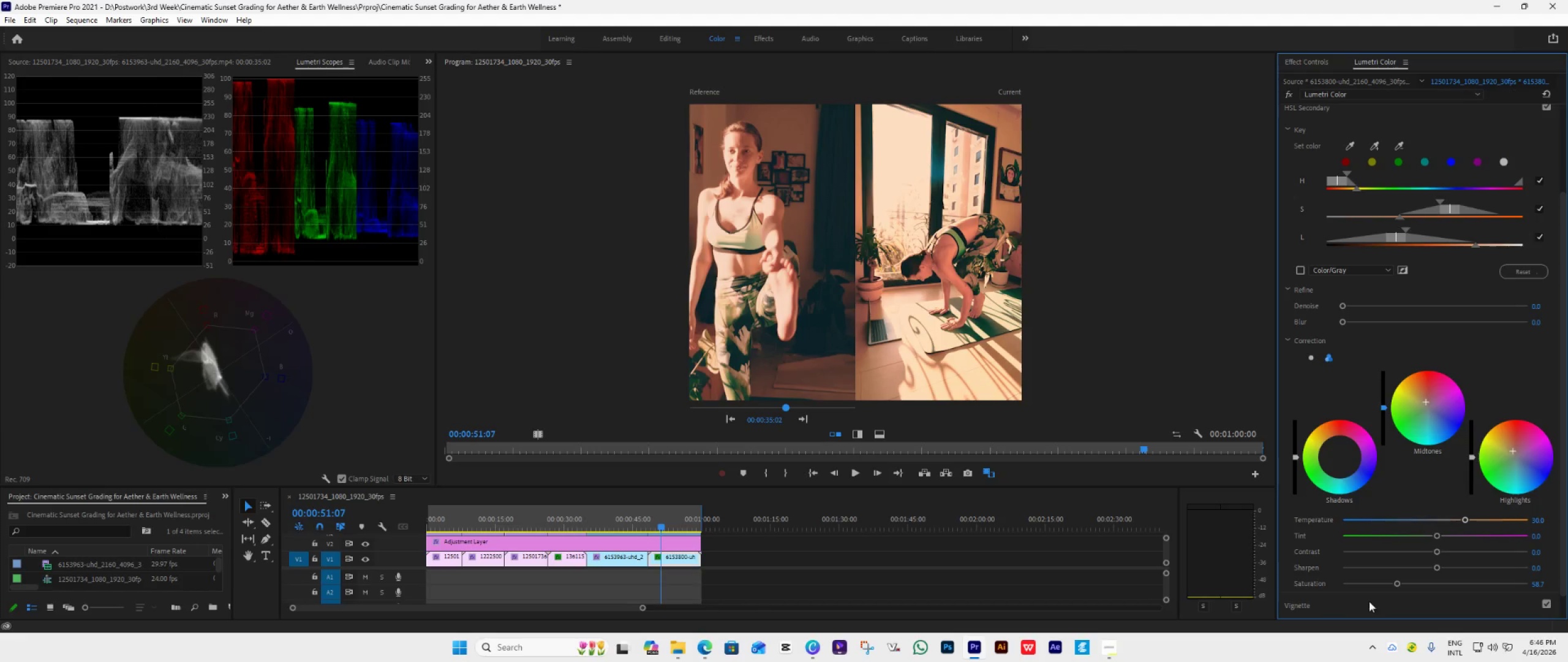 
left_click_drag(start_coordinate=[1397, 580], to_coordinate=[1390, 584])
 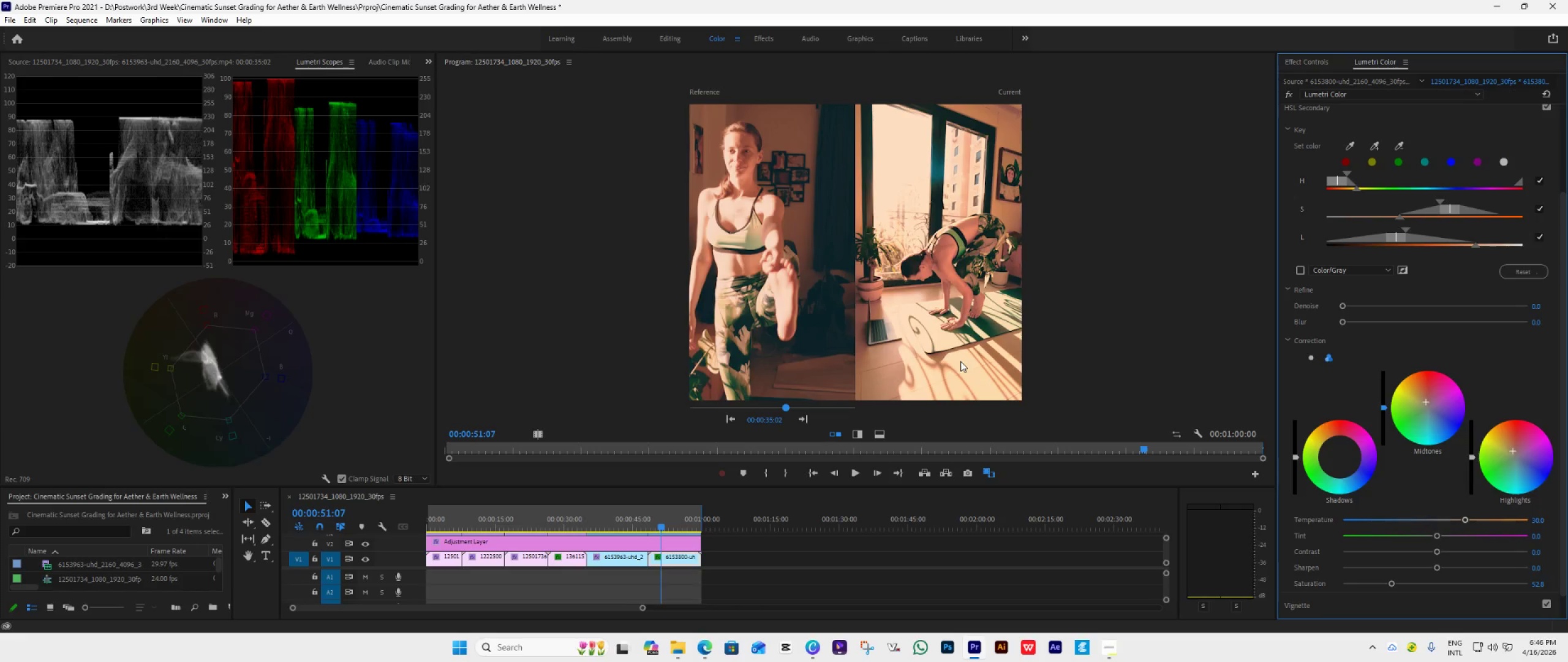 
left_click_drag(start_coordinate=[929, 487], to_coordinate=[910, 571])
 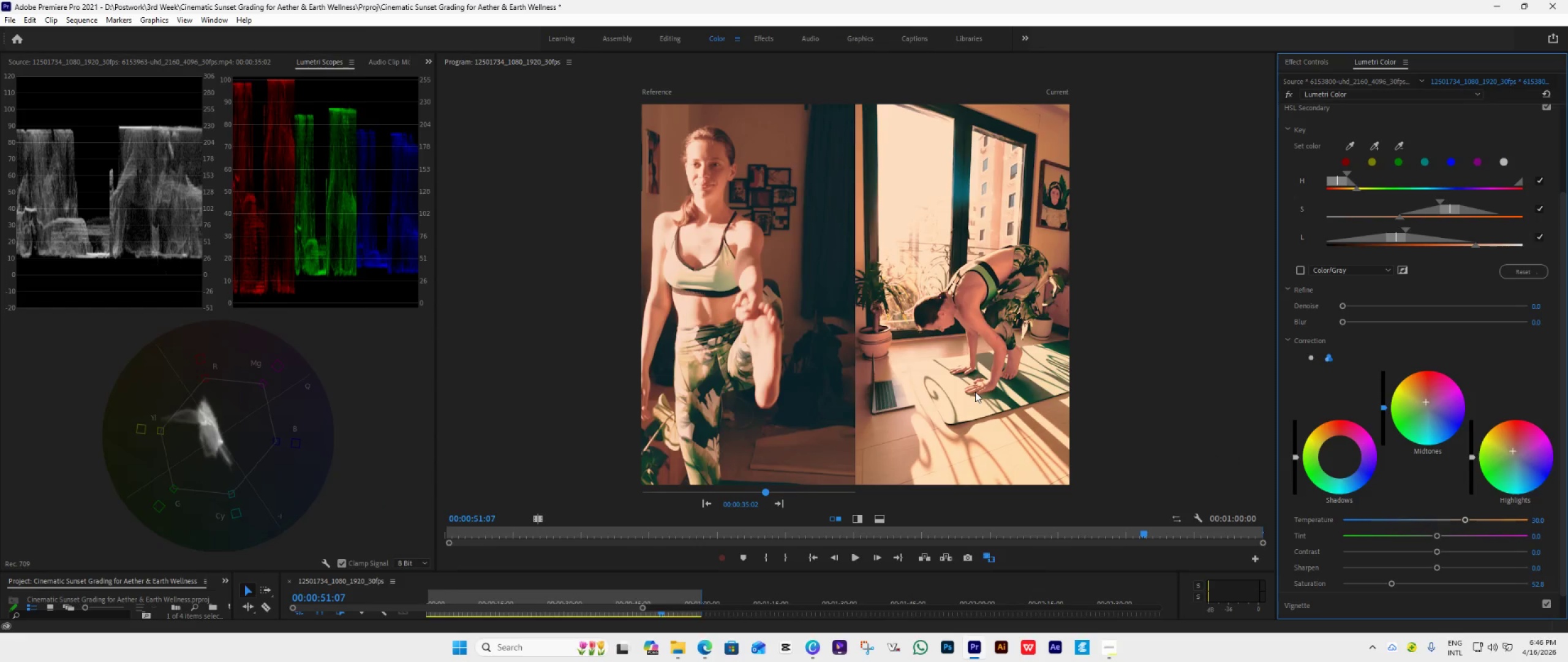 
left_click_drag(start_coordinate=[1336, 457], to_coordinate=[1203, 308])
 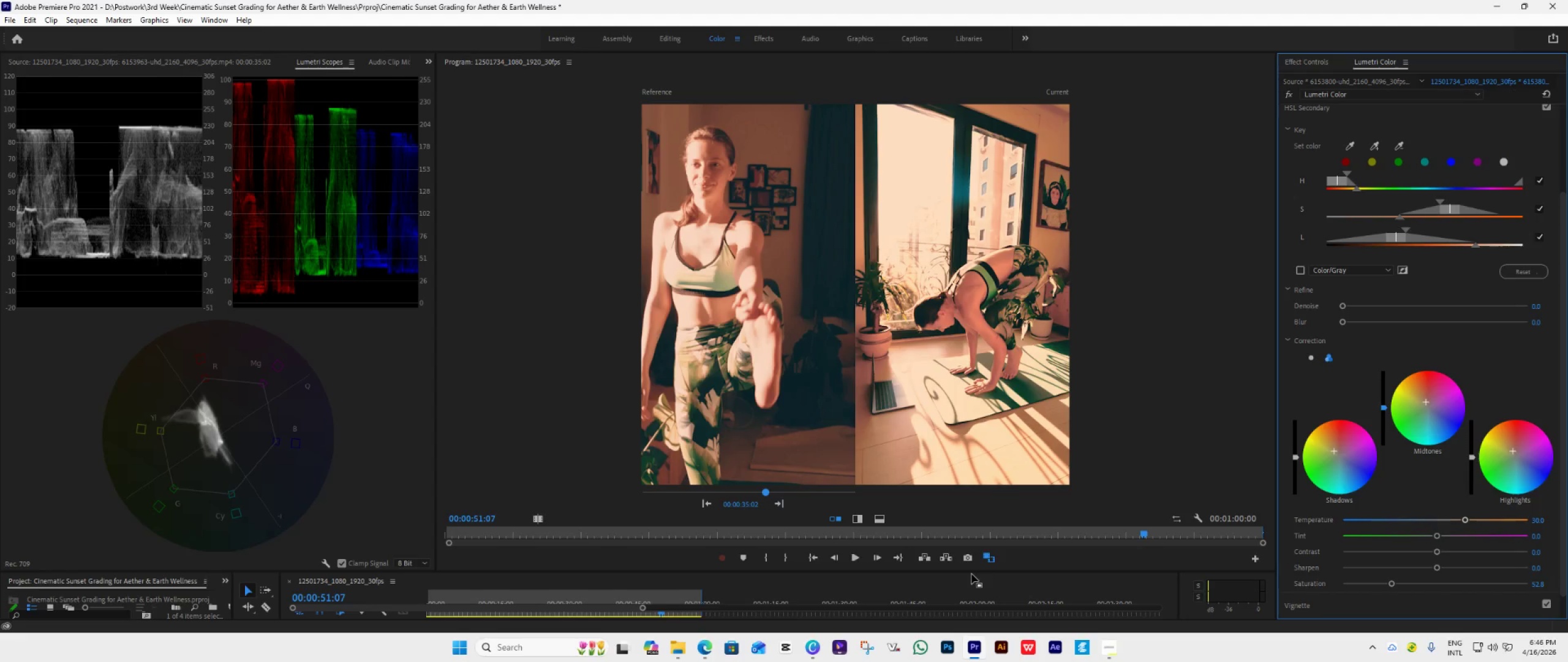 
left_click_drag(start_coordinate=[971, 572], to_coordinate=[968, 434])
 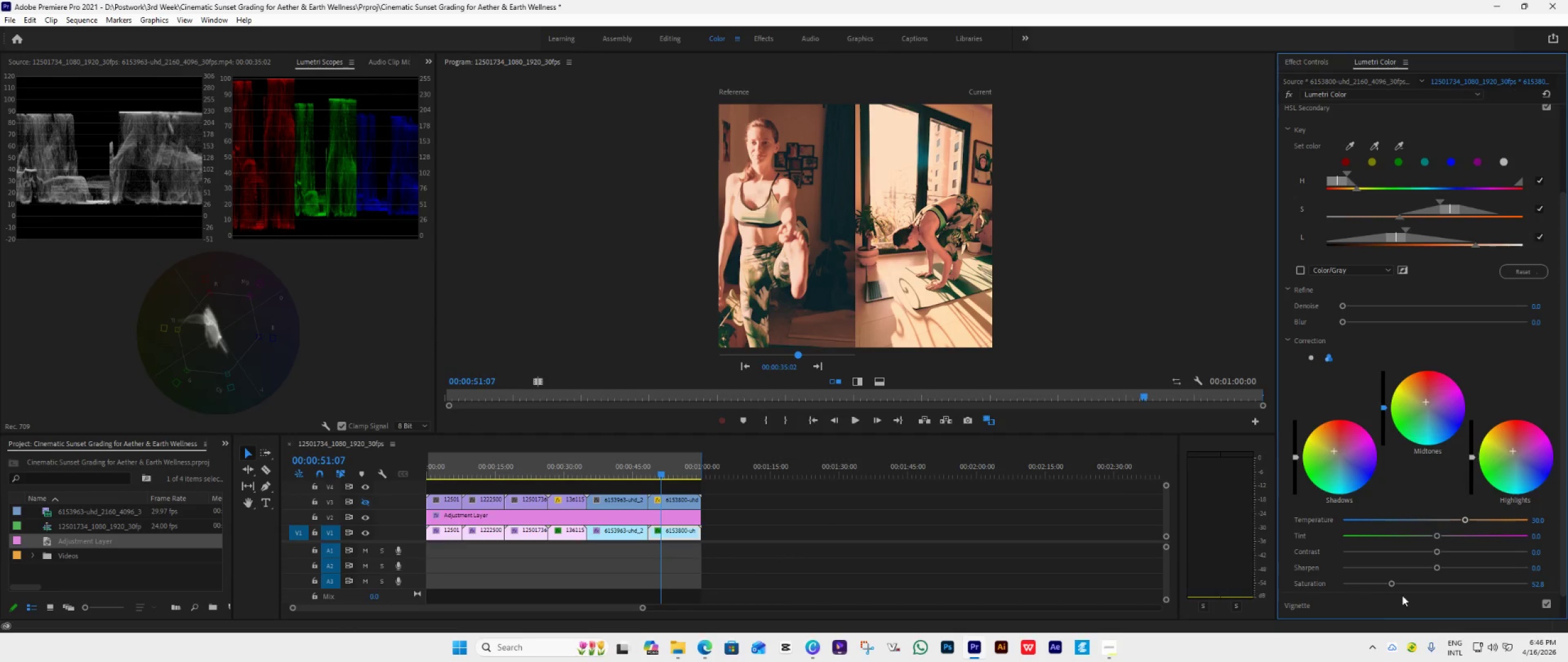 
left_click_drag(start_coordinate=[1392, 583], to_coordinate=[1385, 585])
 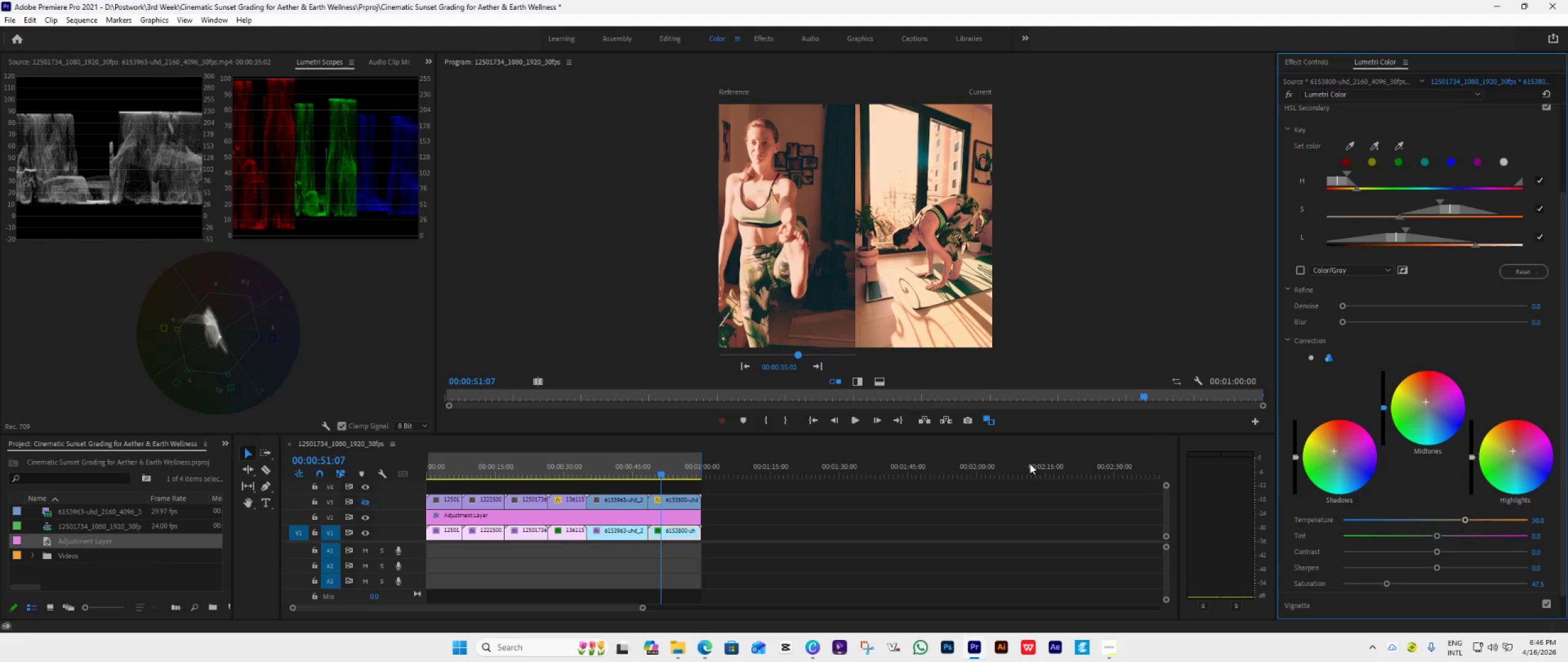 
left_click([367, 499])
 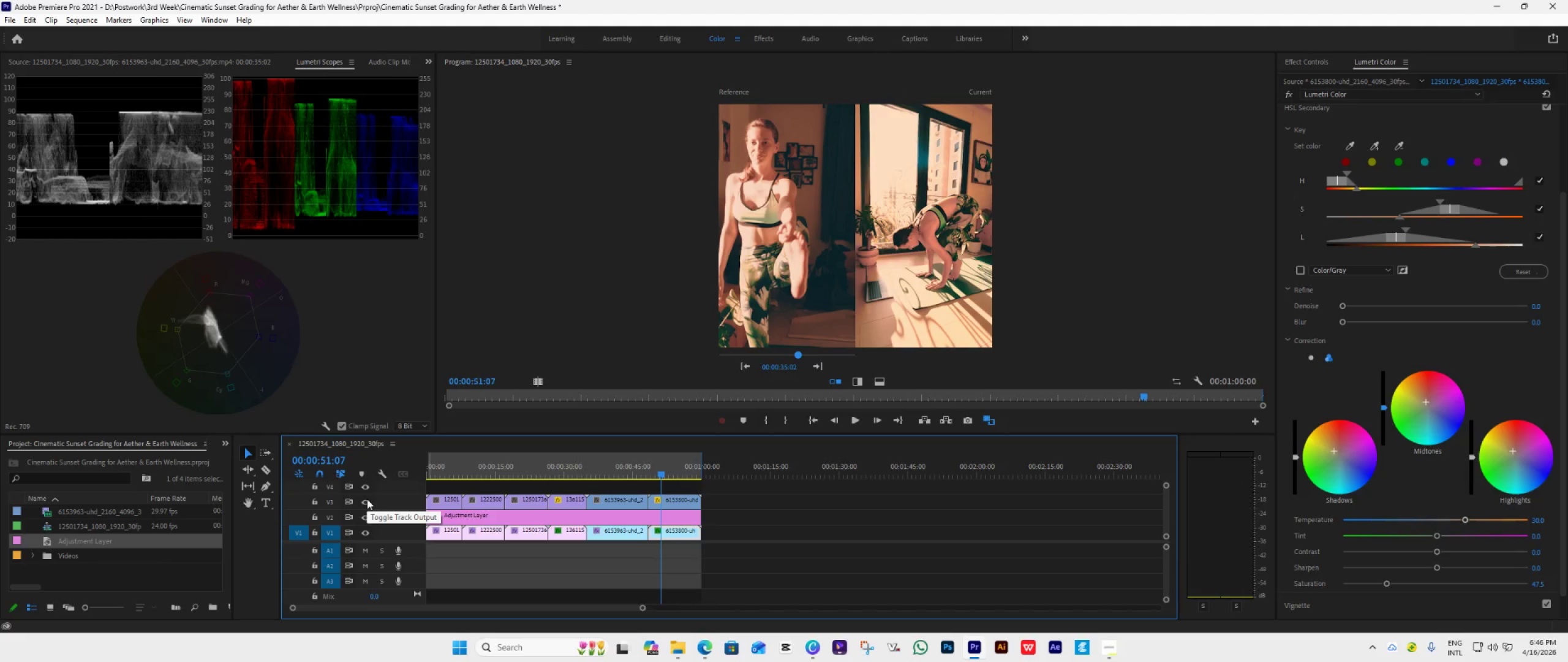 
left_click([367, 499])
 